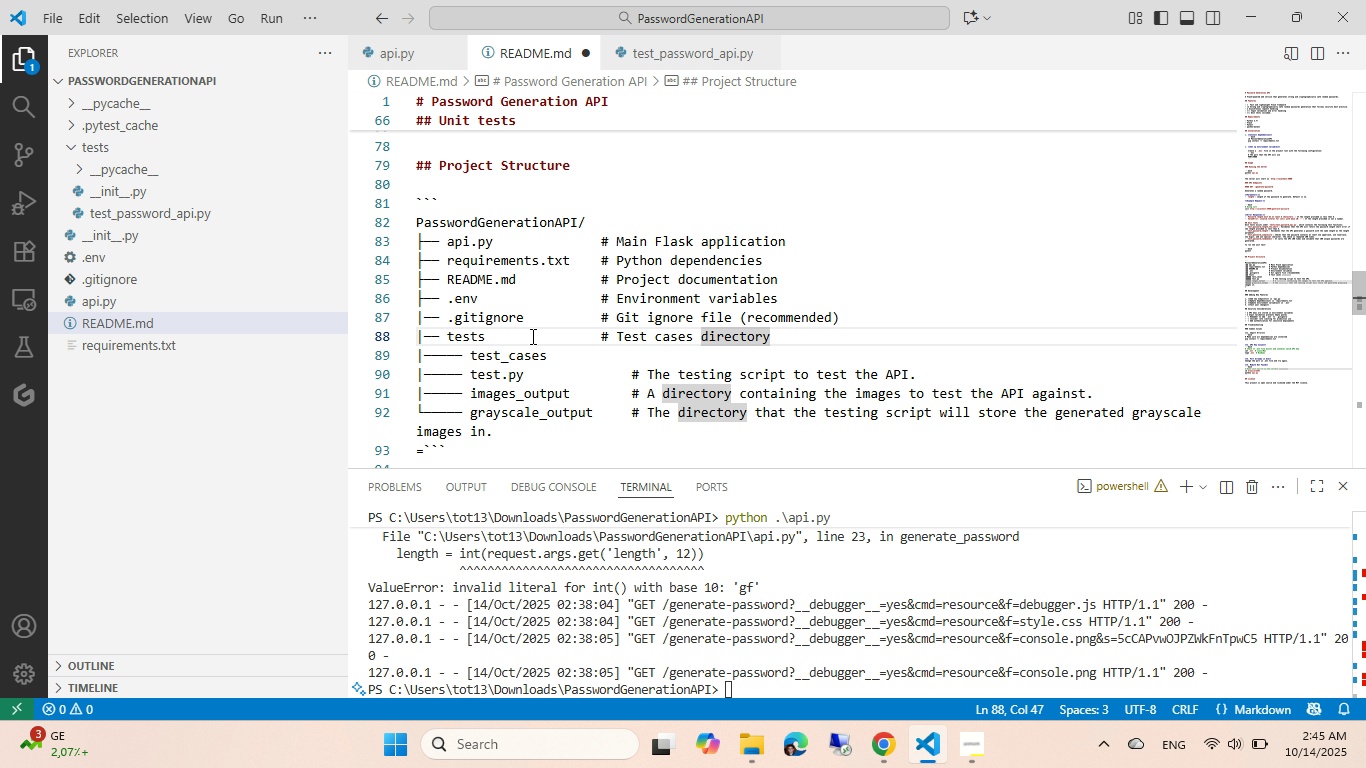 
key(Control+Backspace)
 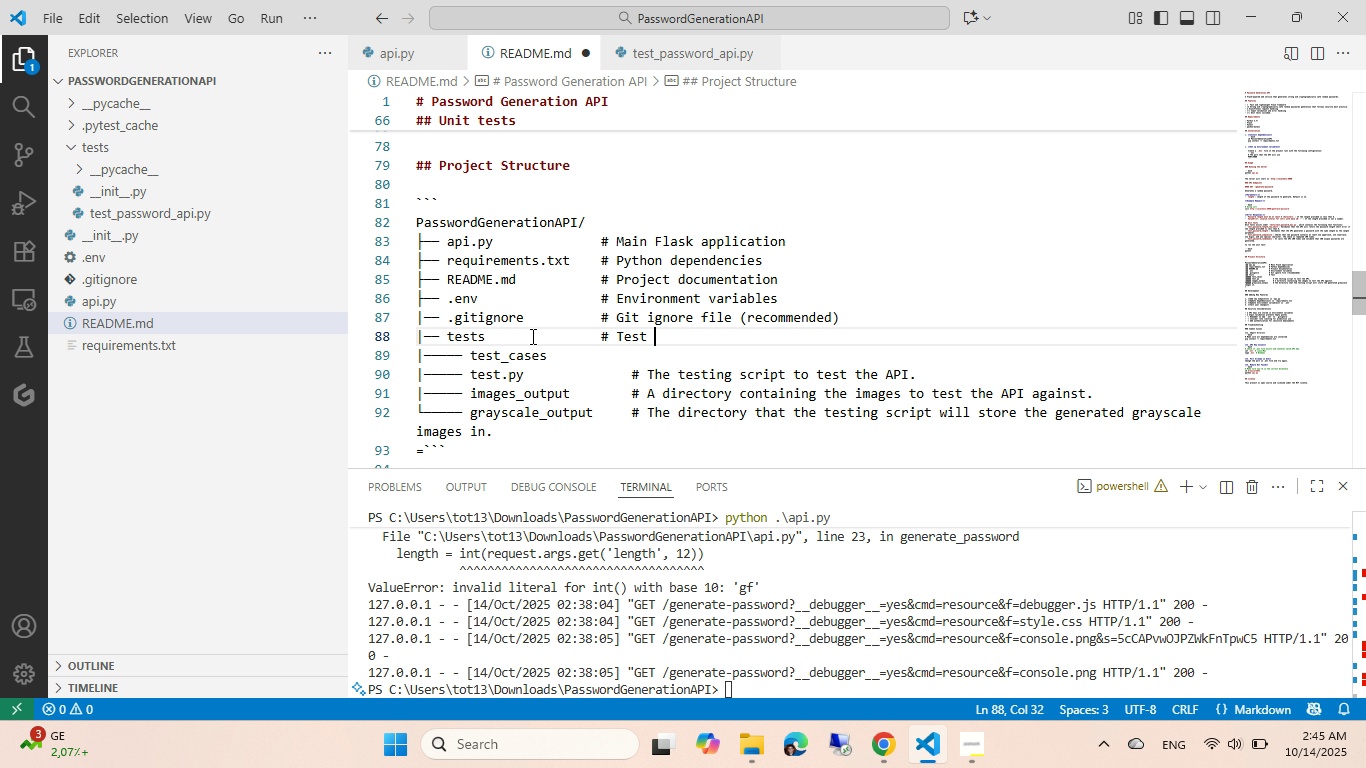 
key(Control+Backspace)
 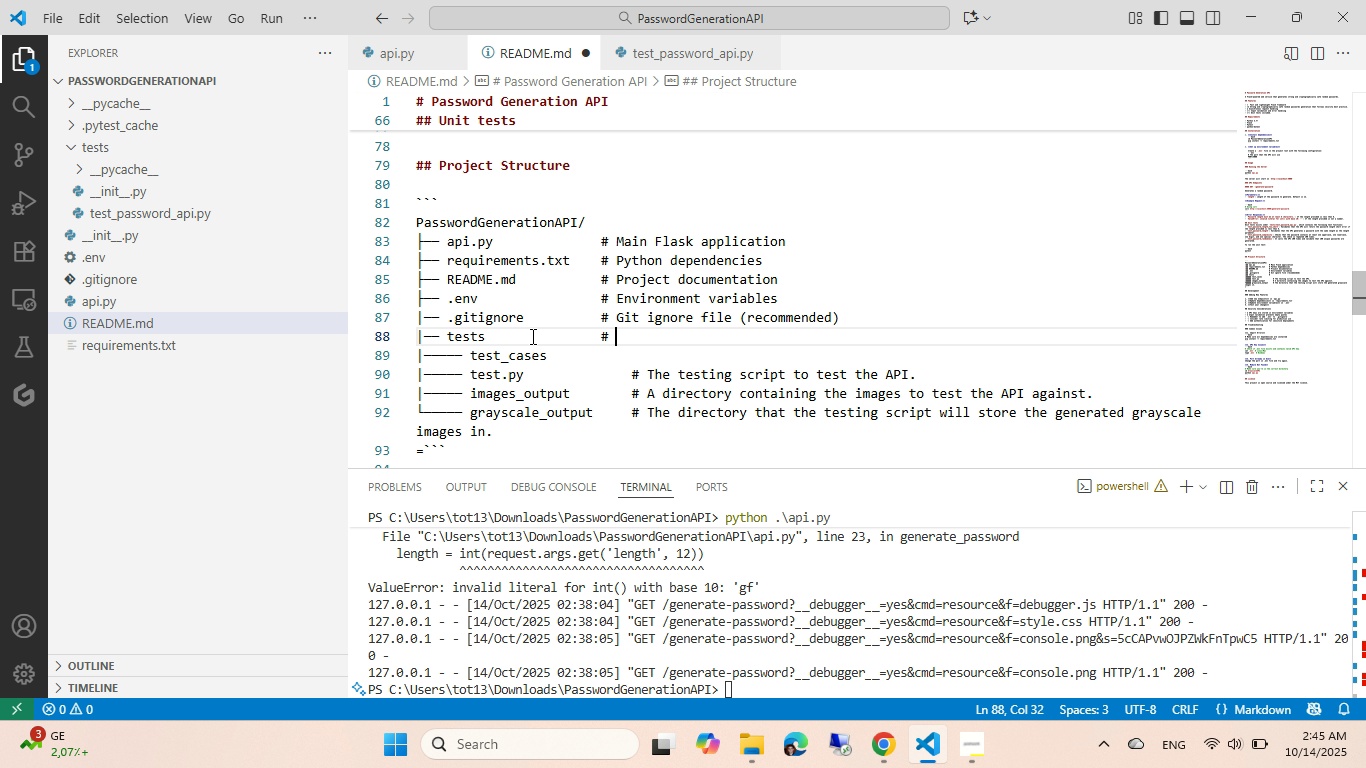 
key(Control+Backspace)
 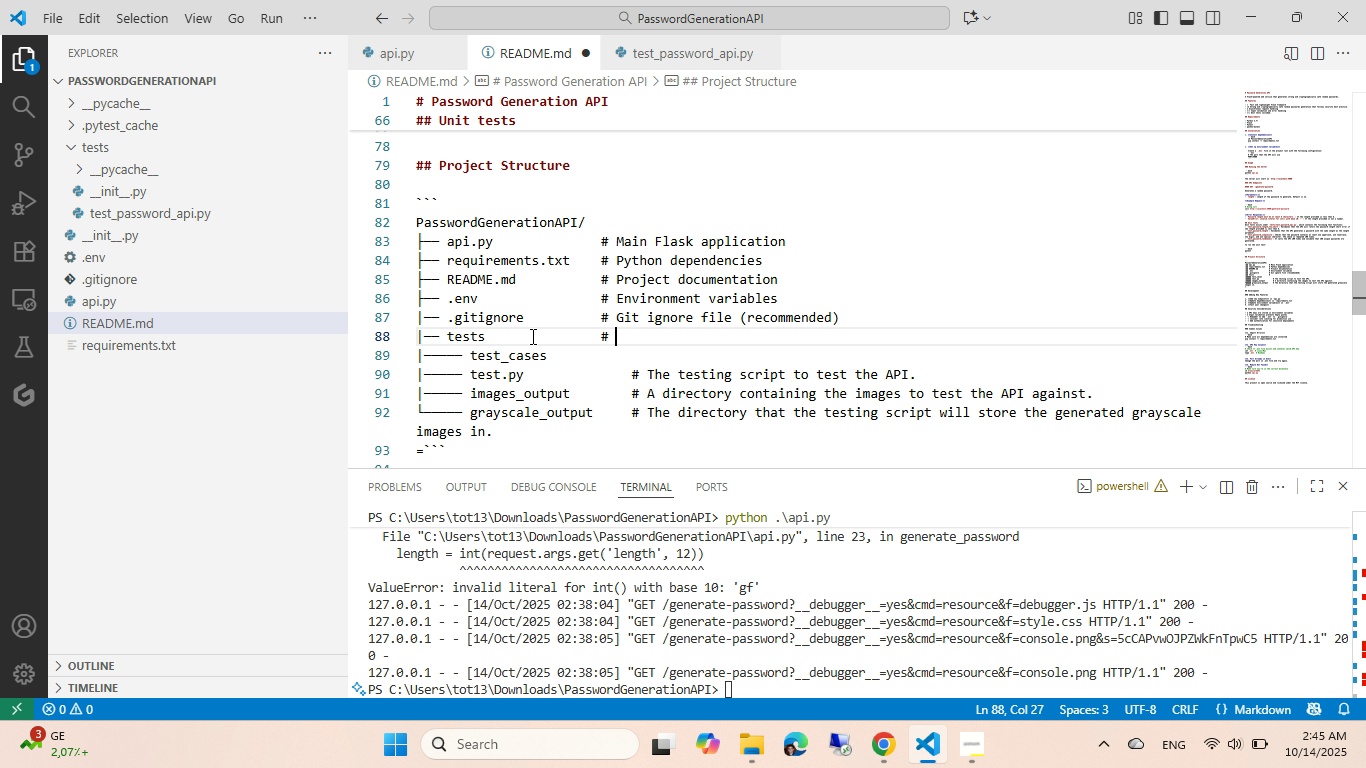 
key(Control+Shift+ShiftLeft)
 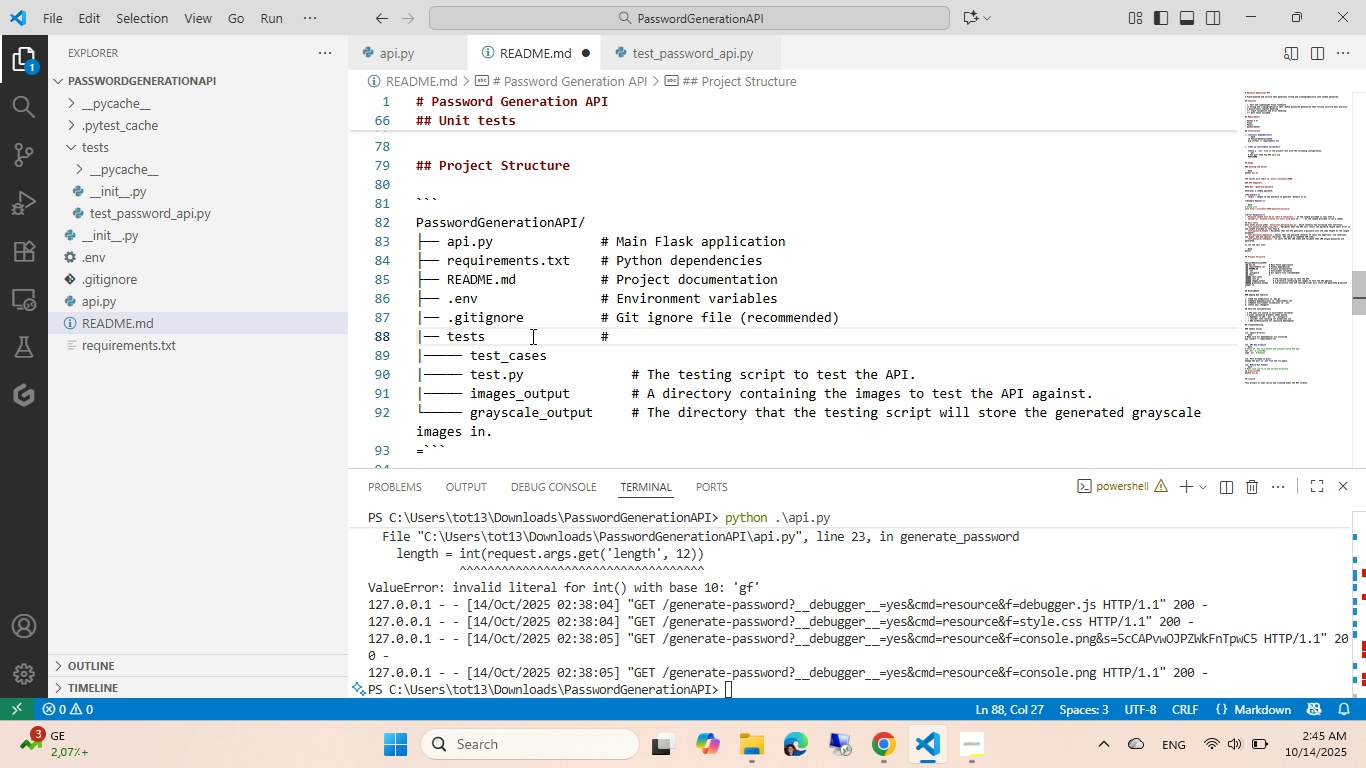 
key(Control+Shift+U)
 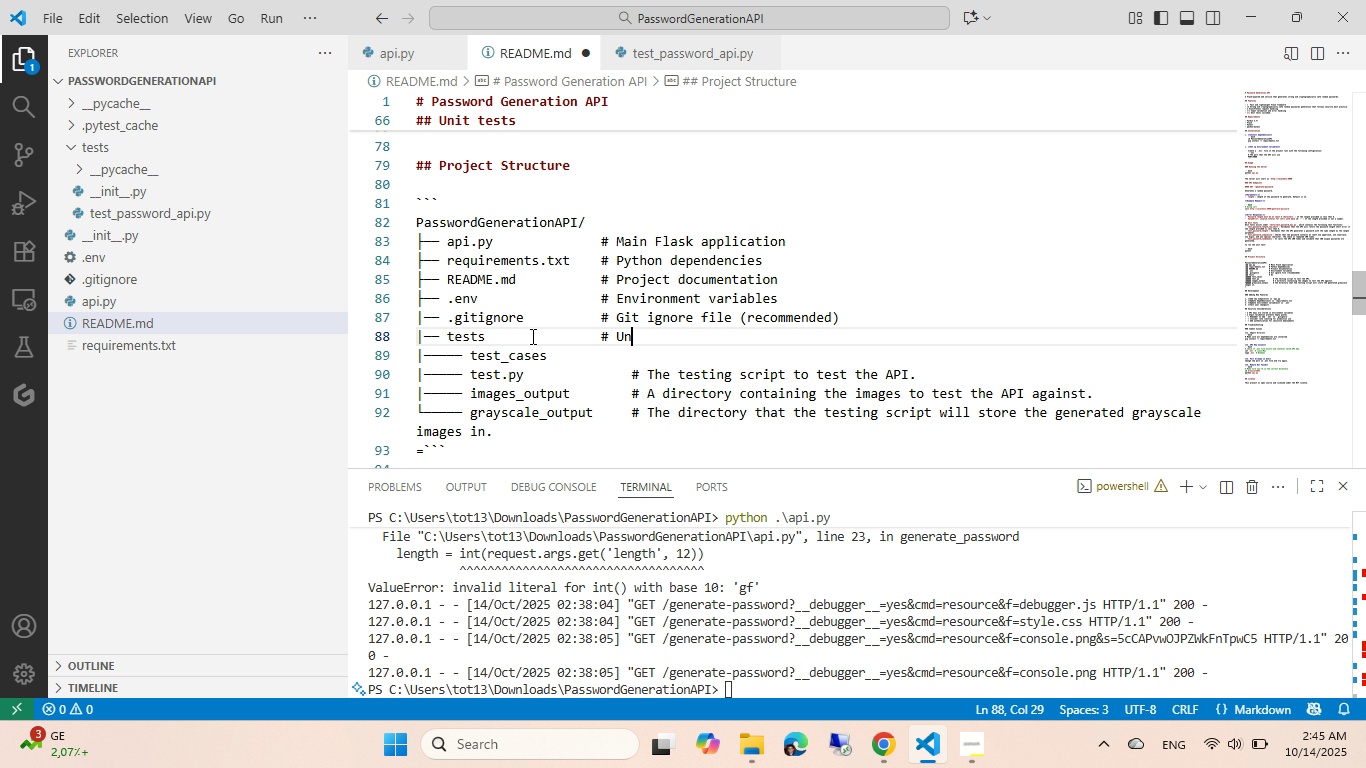 
key(Control+N)
 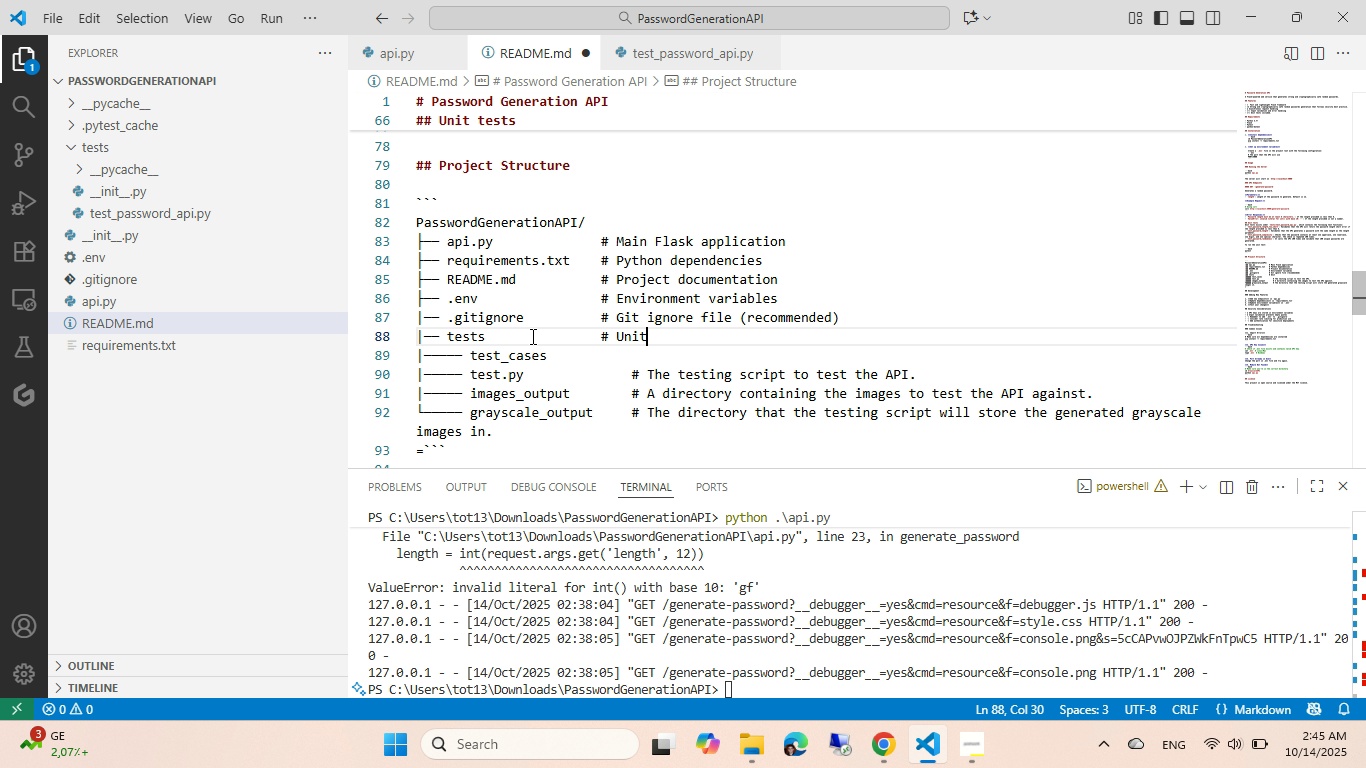 
type(ittes)
 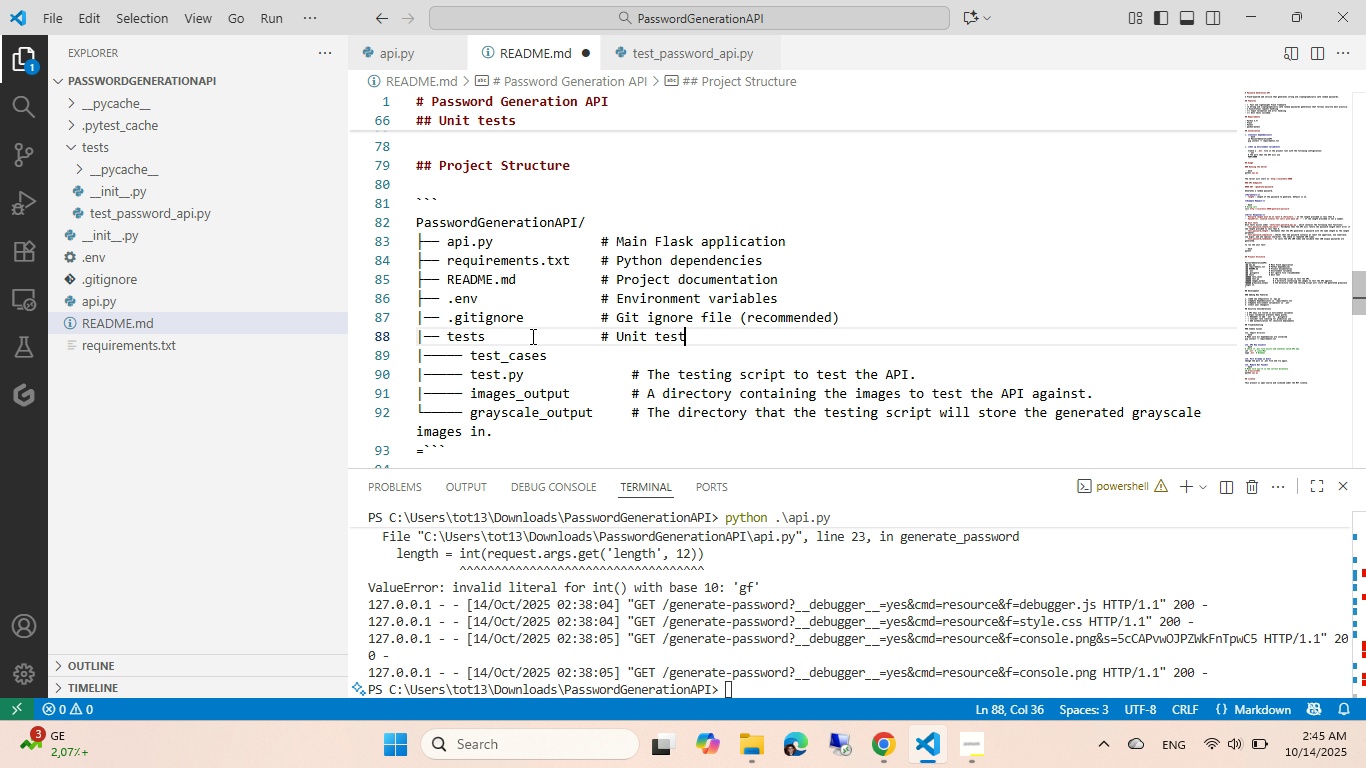 
hold_key(key=Space, duration=2.19)
 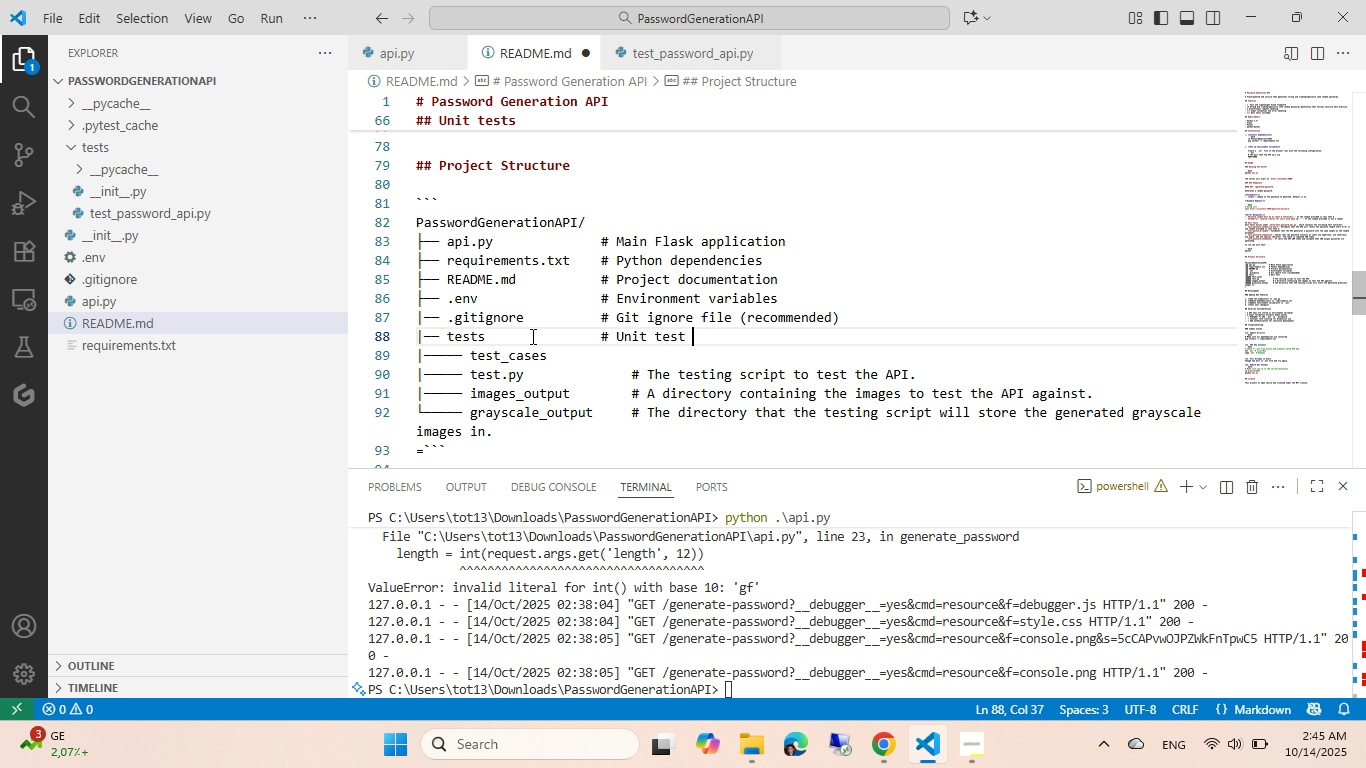 
hold_key(key=T, duration=4.13)
 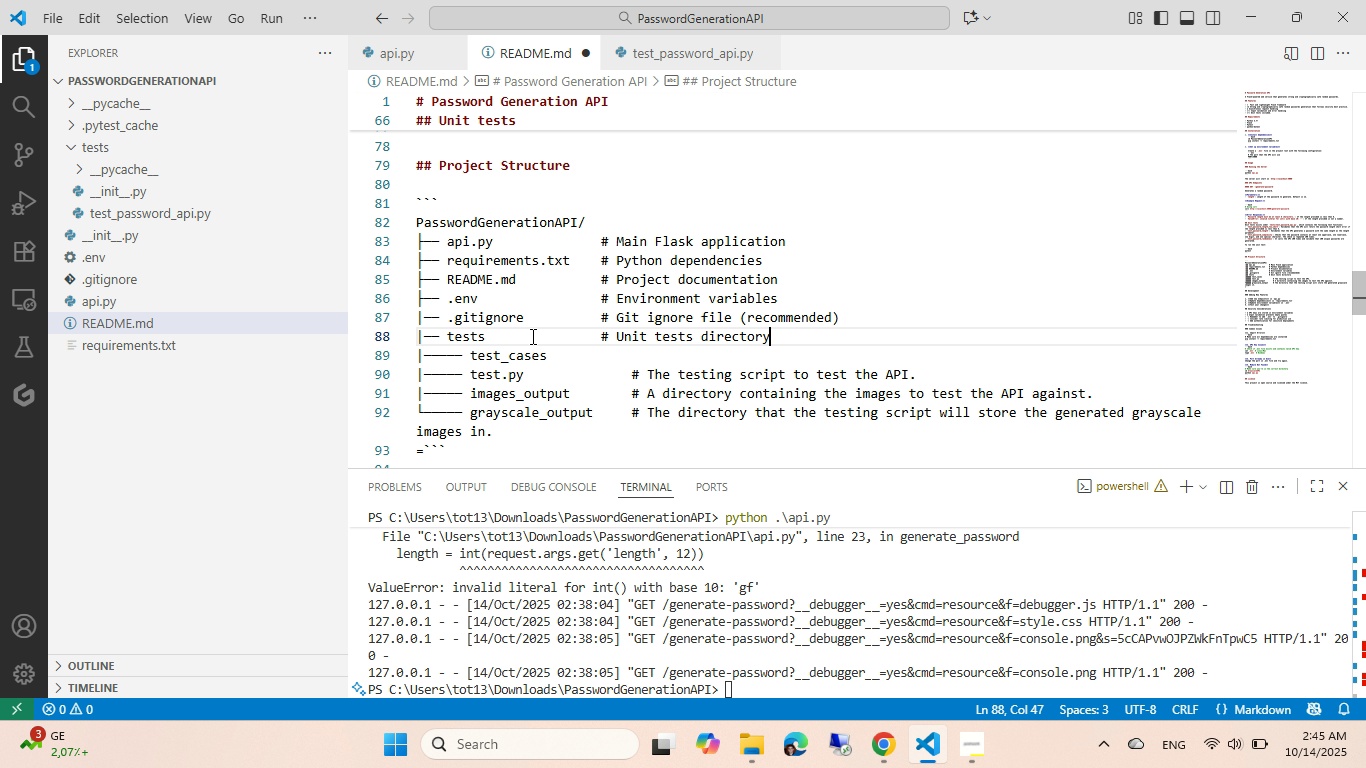 
key(Backspace)
type(s direcory)
 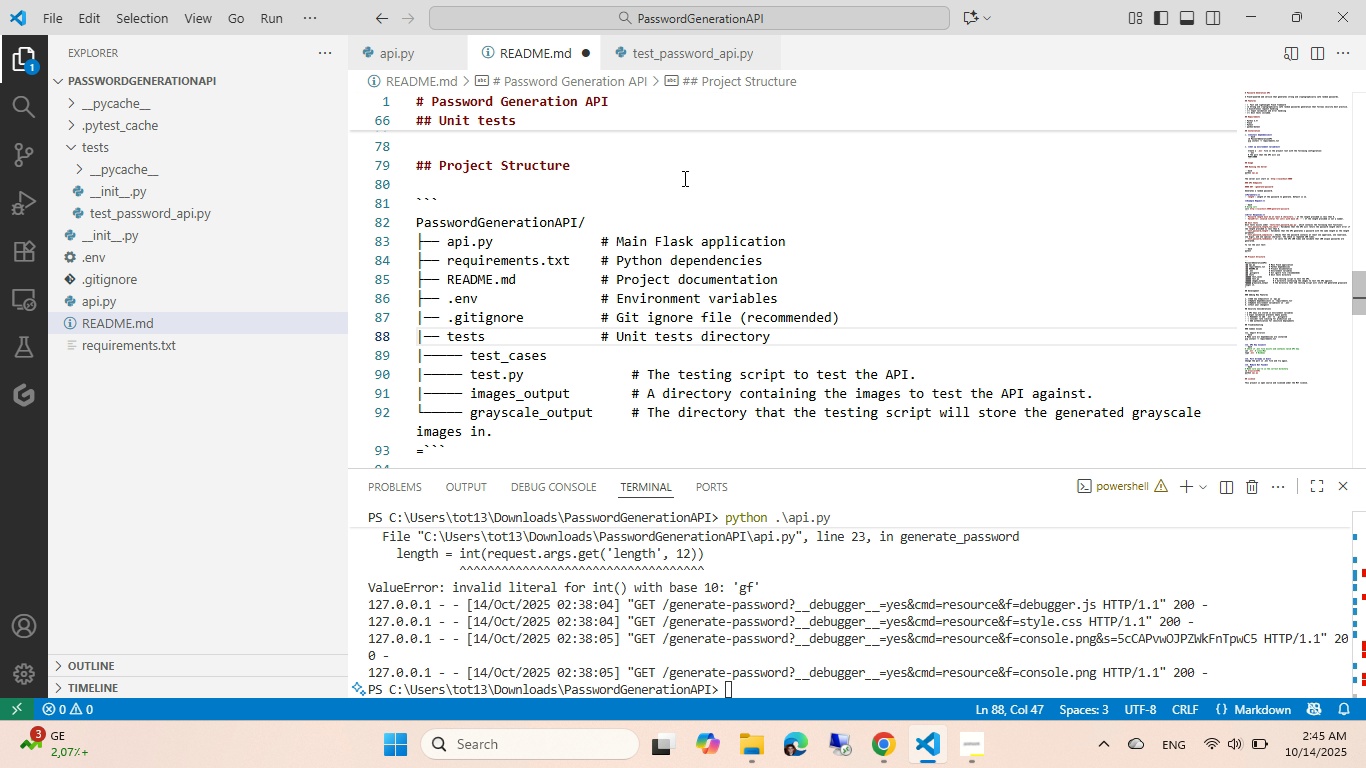 
wait(7.35)
 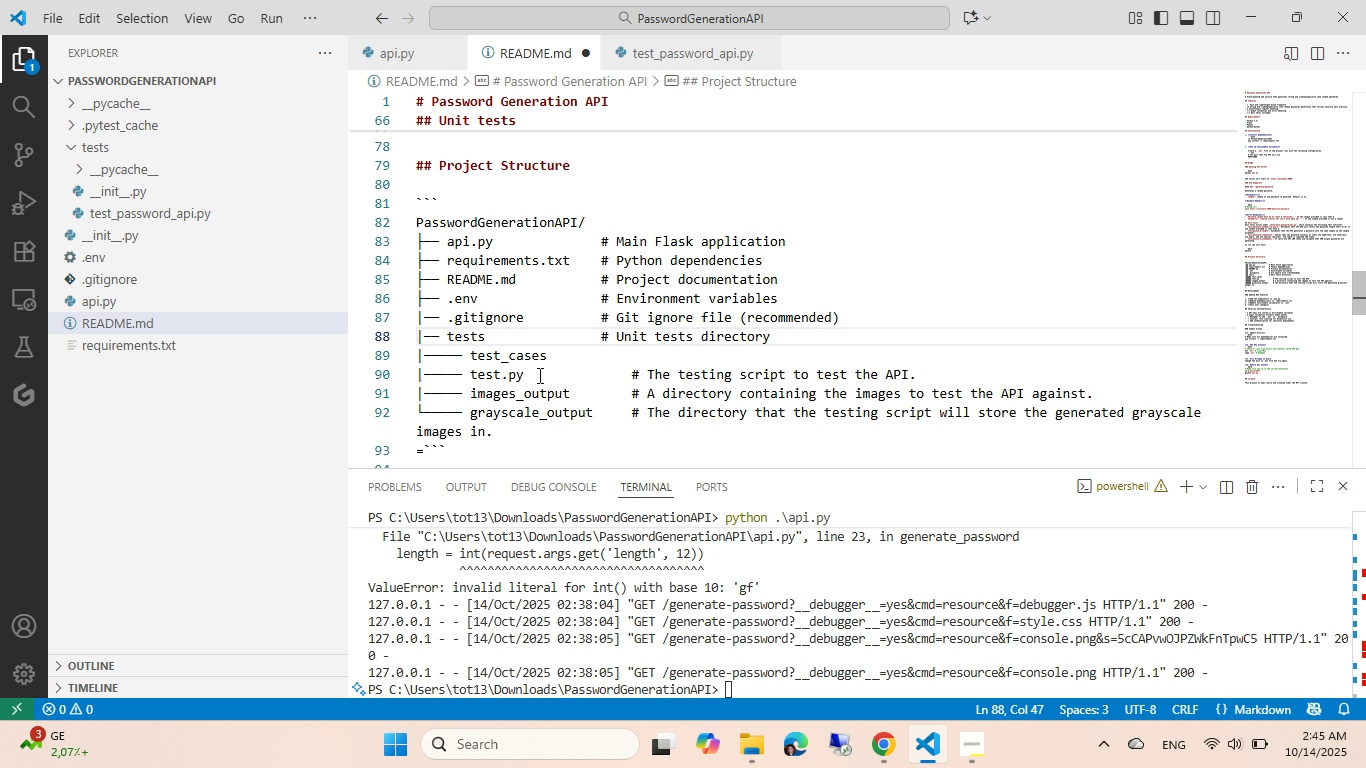 
left_click([657, 415])
 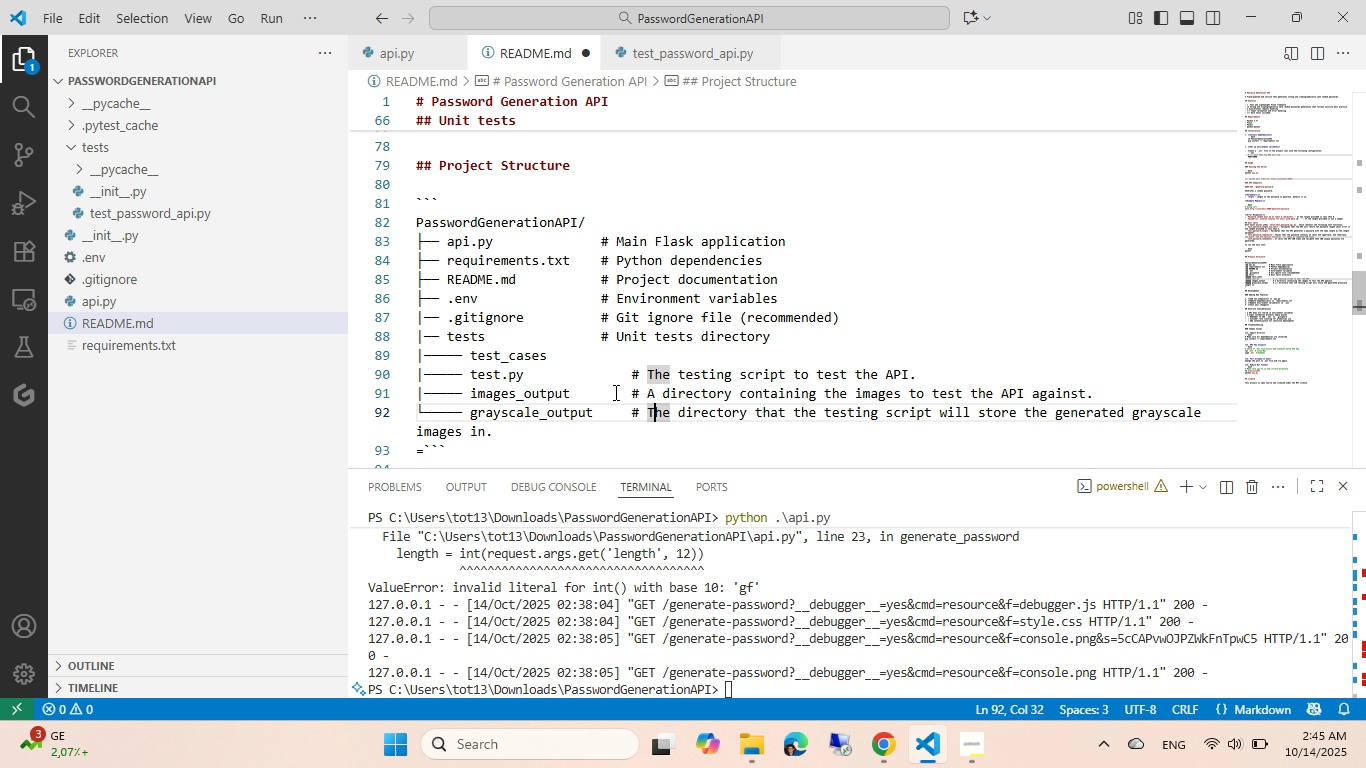 
double_click([614, 392])
 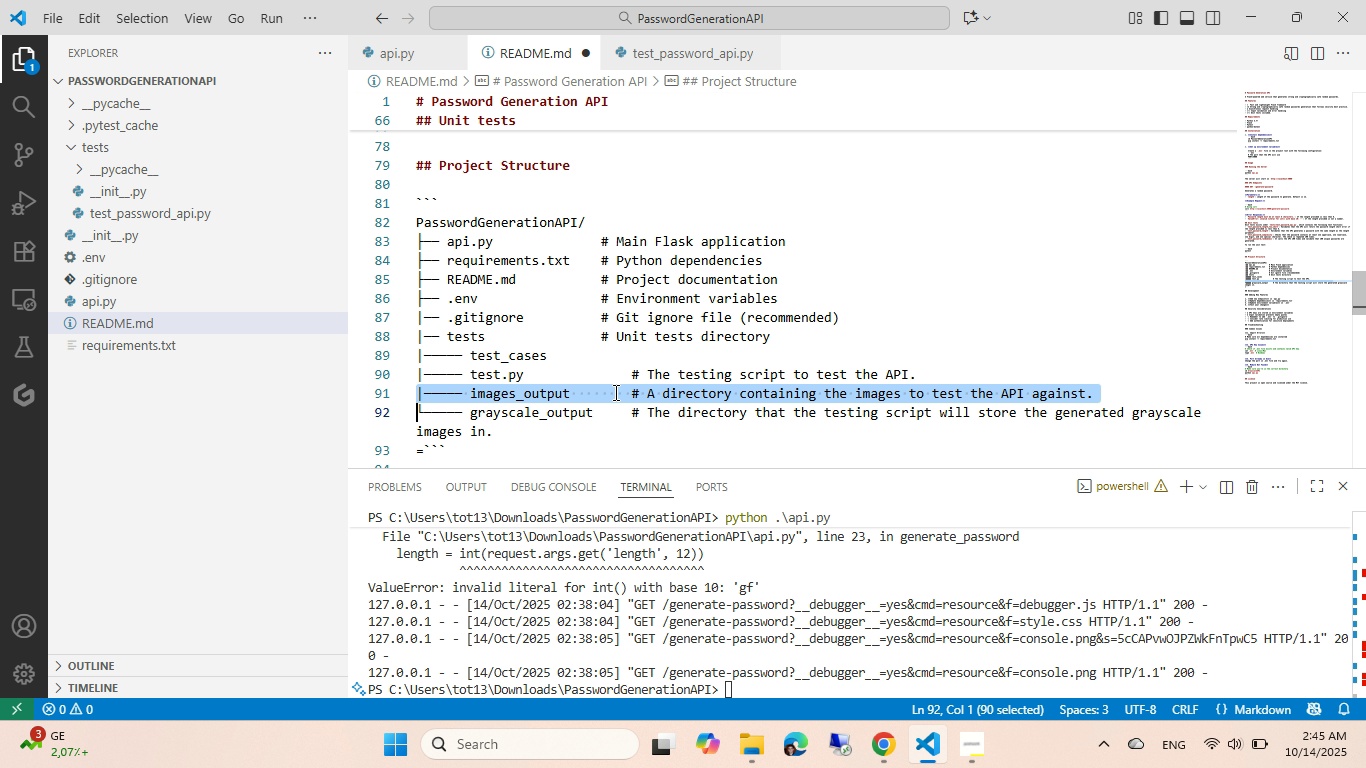 
triple_click([614, 392])
 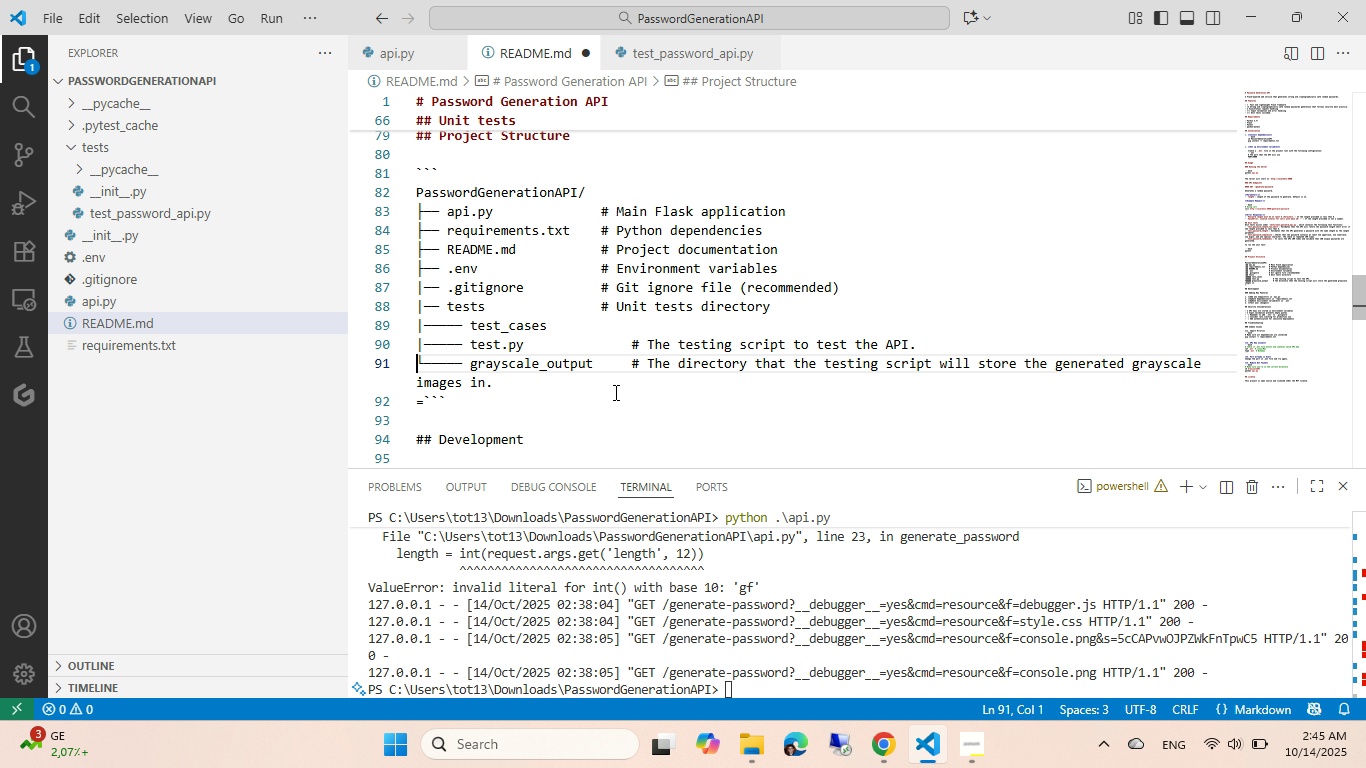 
key(Backspace)
 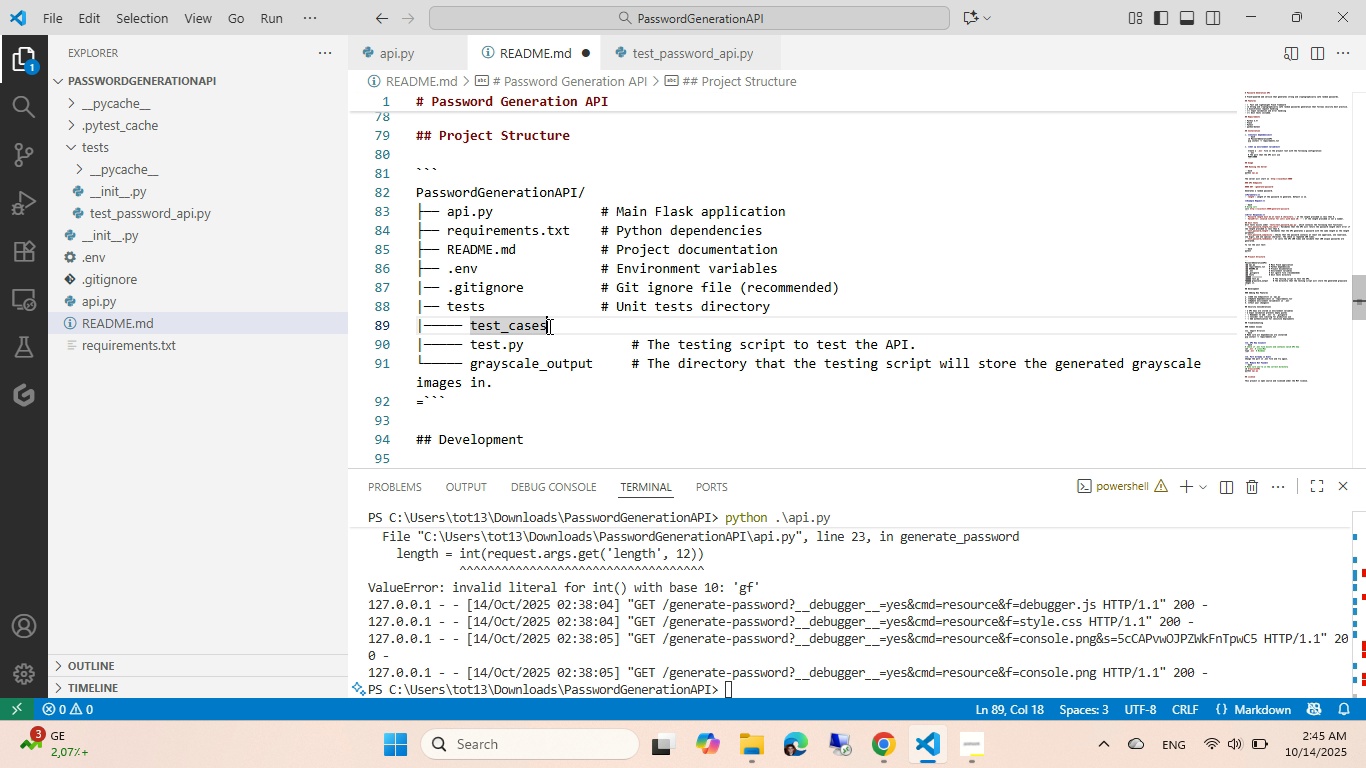 
double_click([548, 326])
 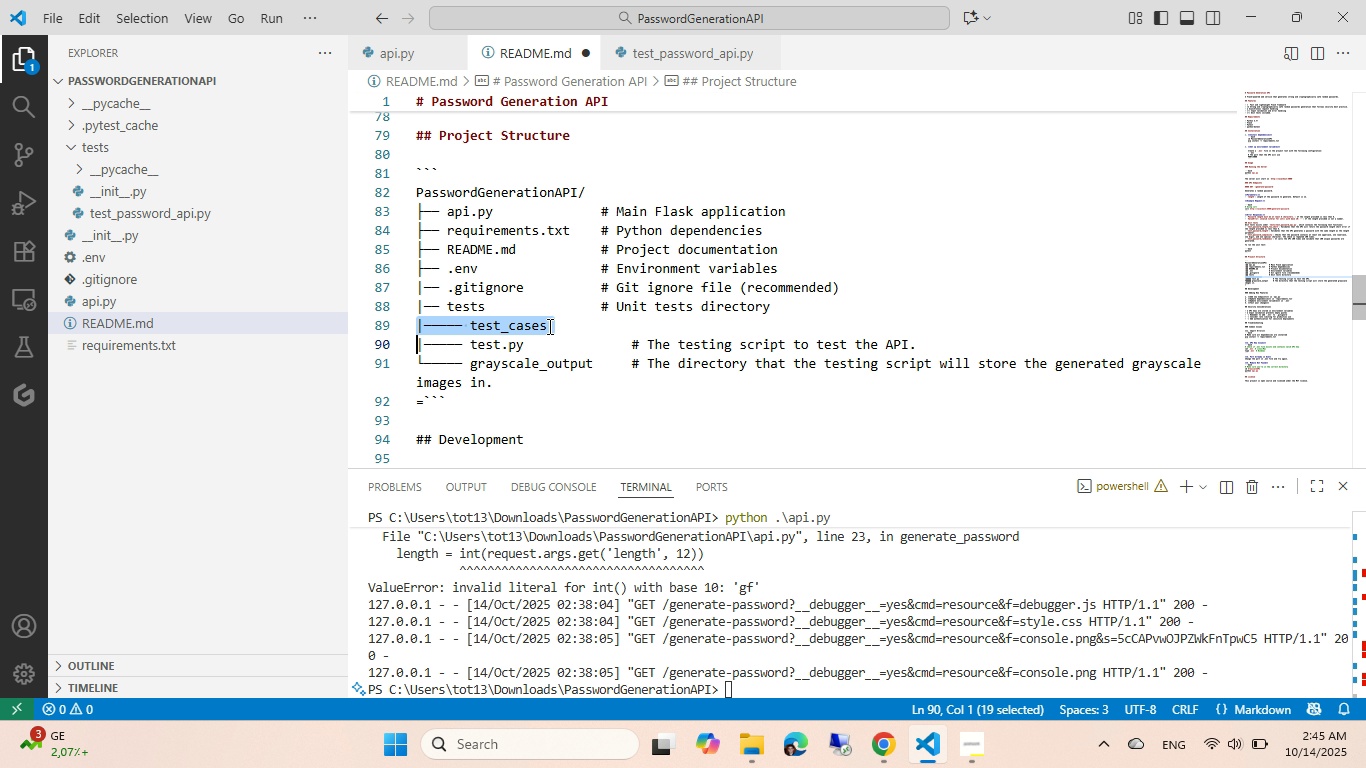 
triple_click([548, 326])
 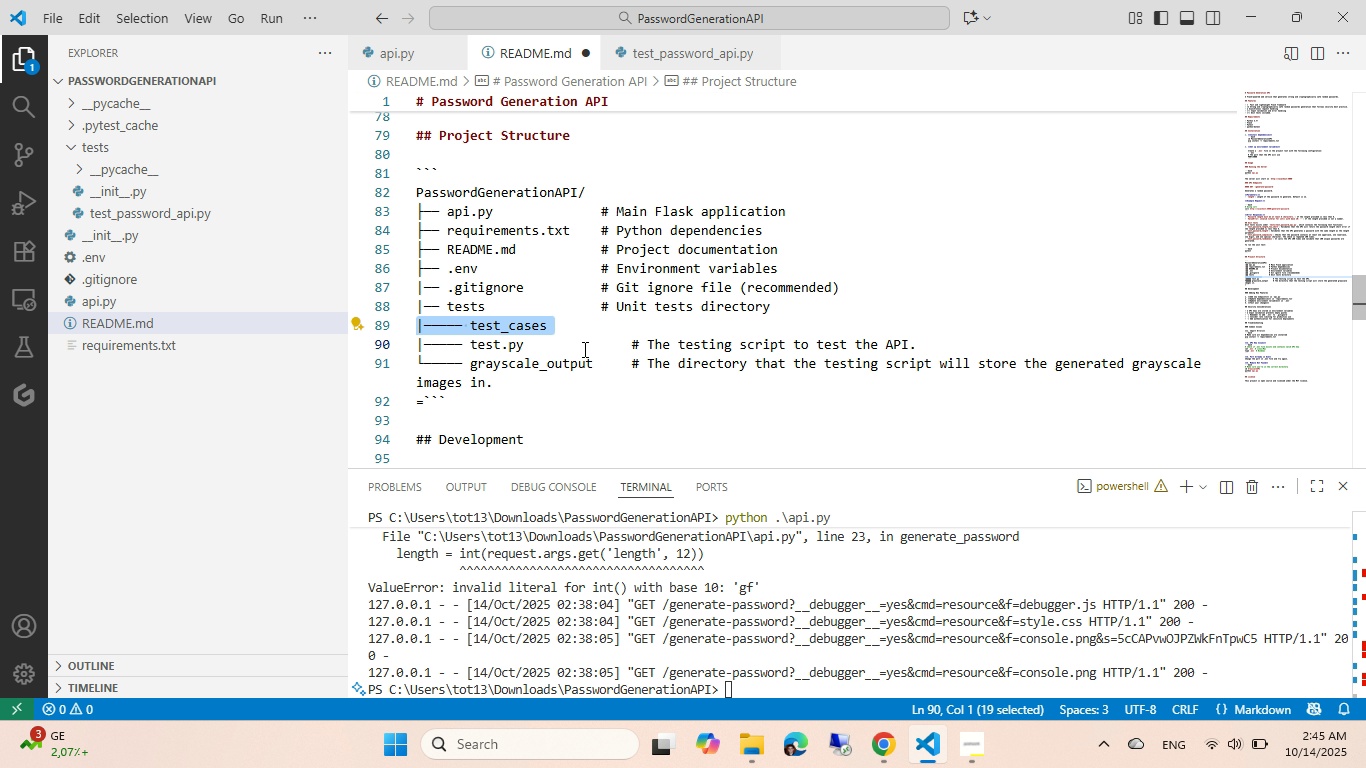 
left_click([588, 341])
 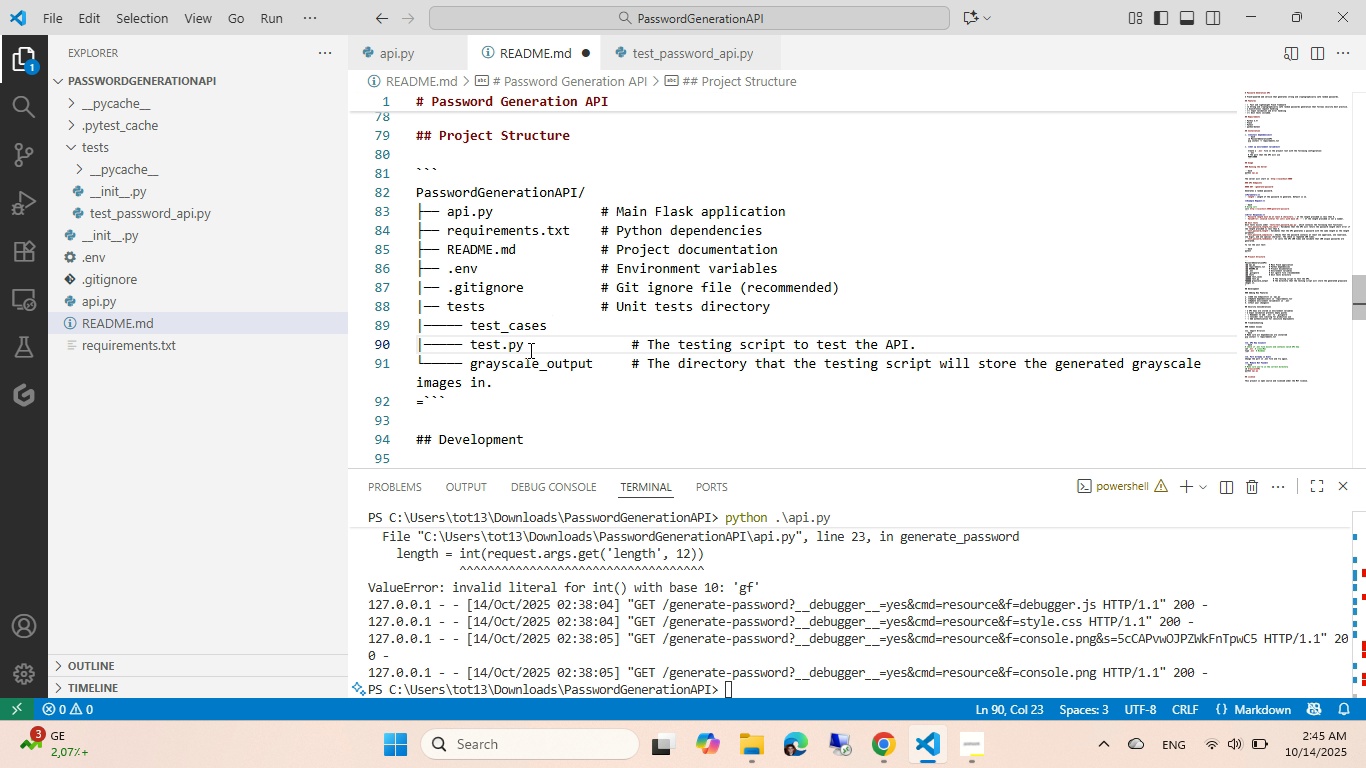 
left_click([549, 358])
 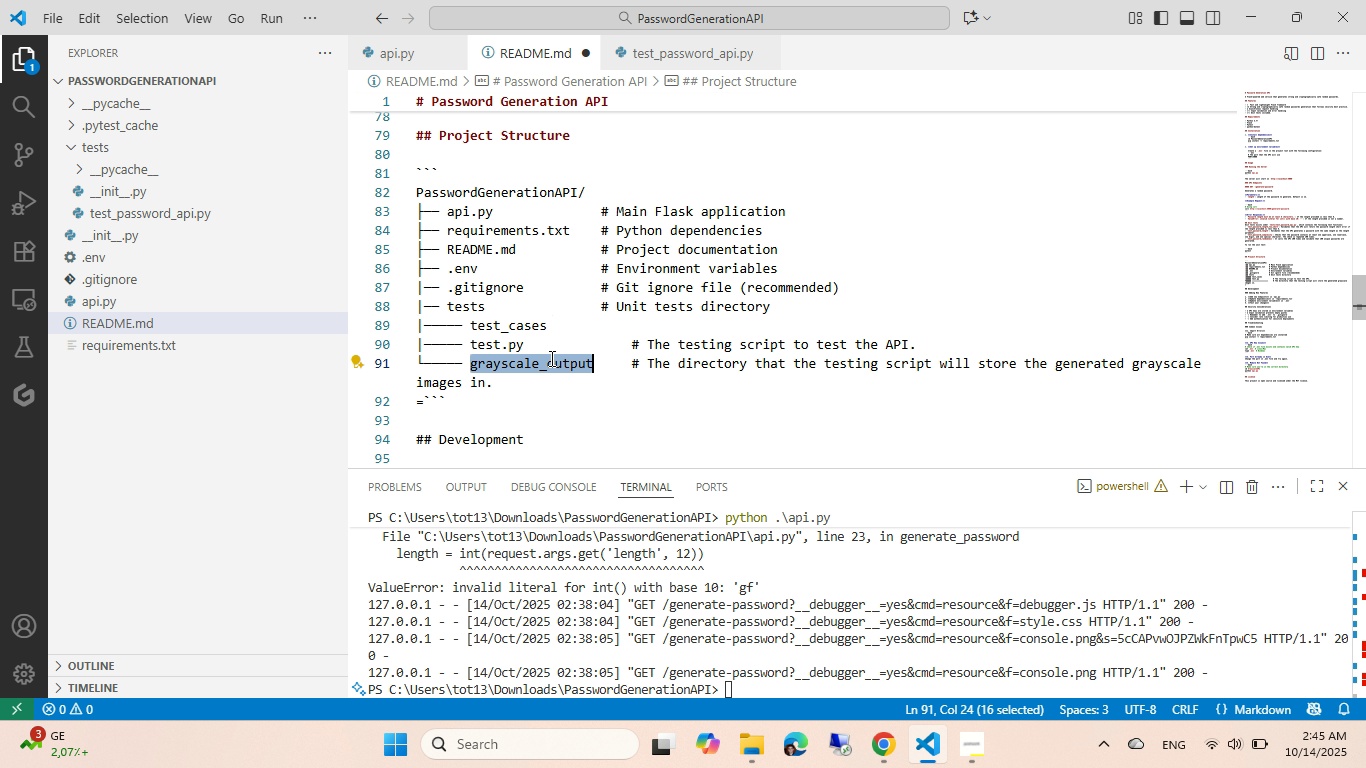 
type(test_Password_api.py)
 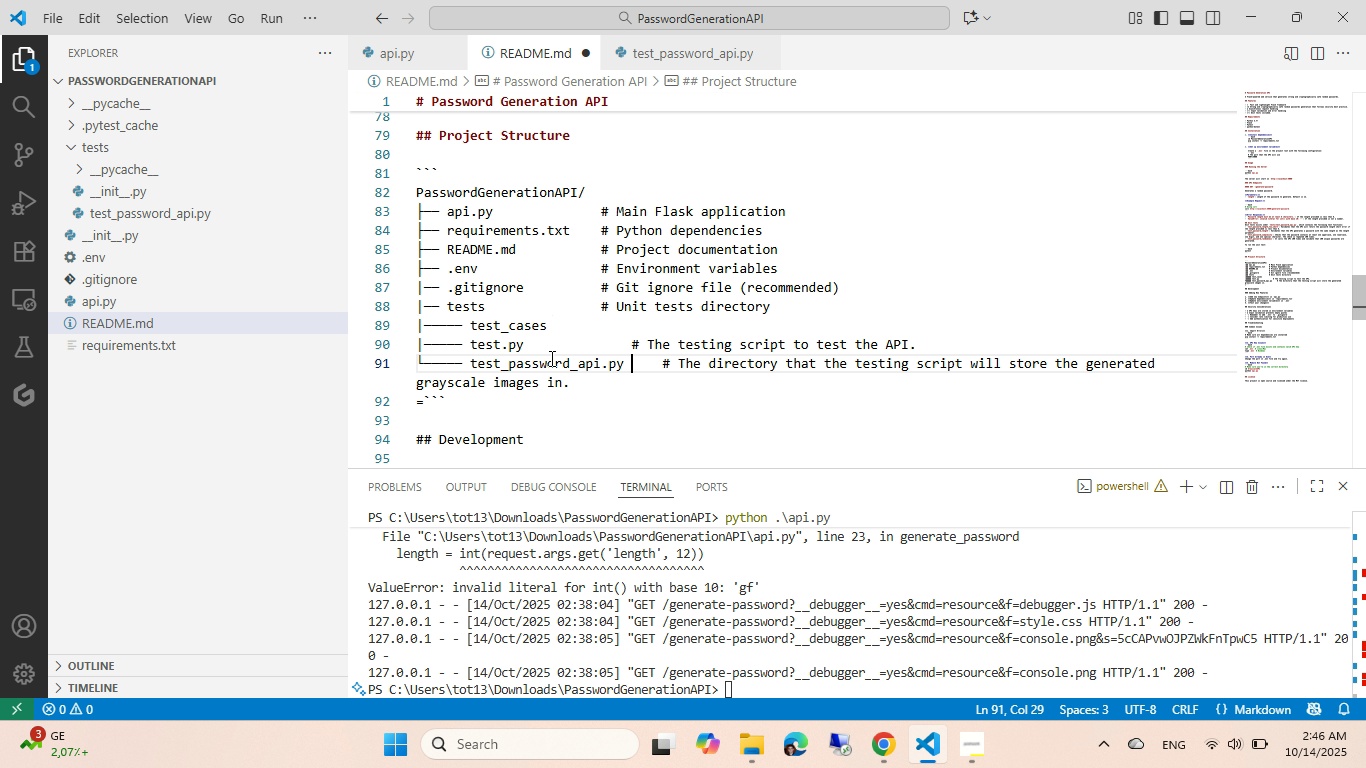 
 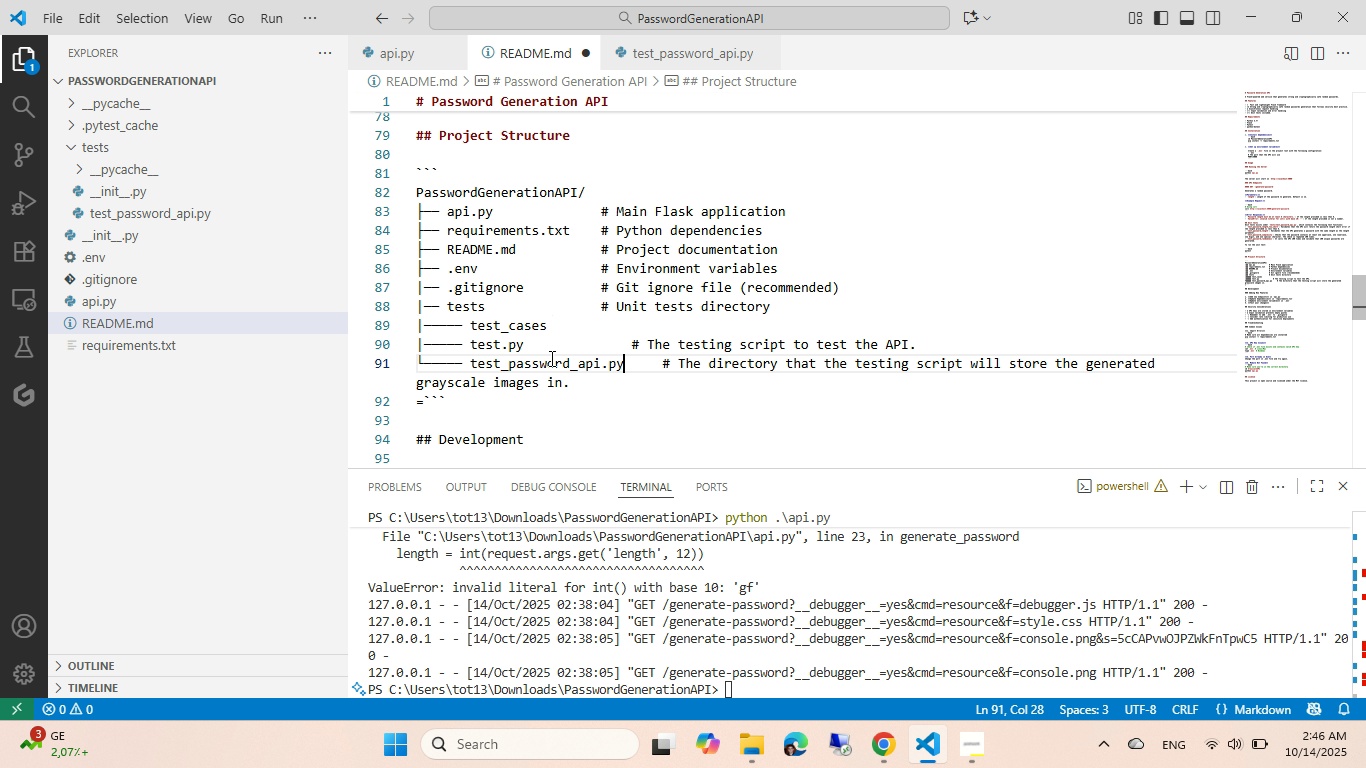 
key(ArrowRight)
 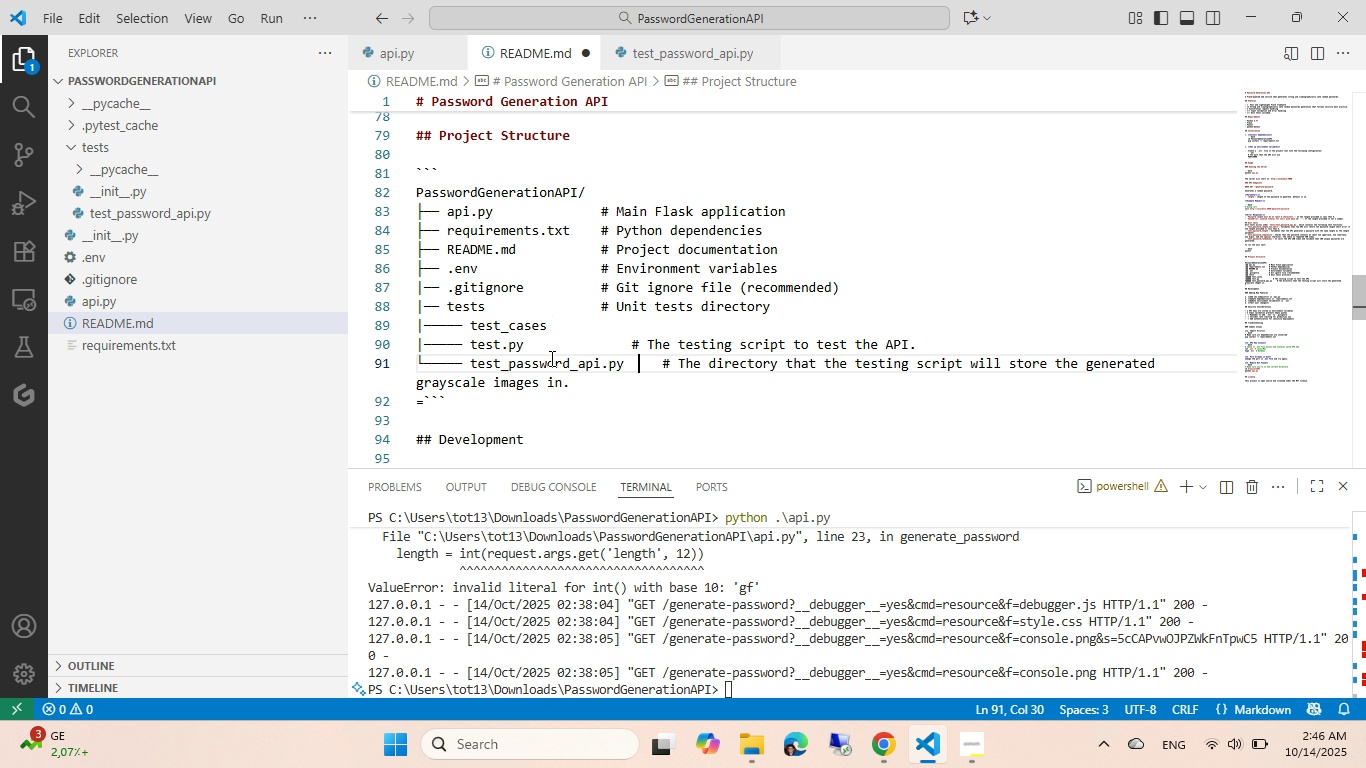 
key(ArrowRight)
 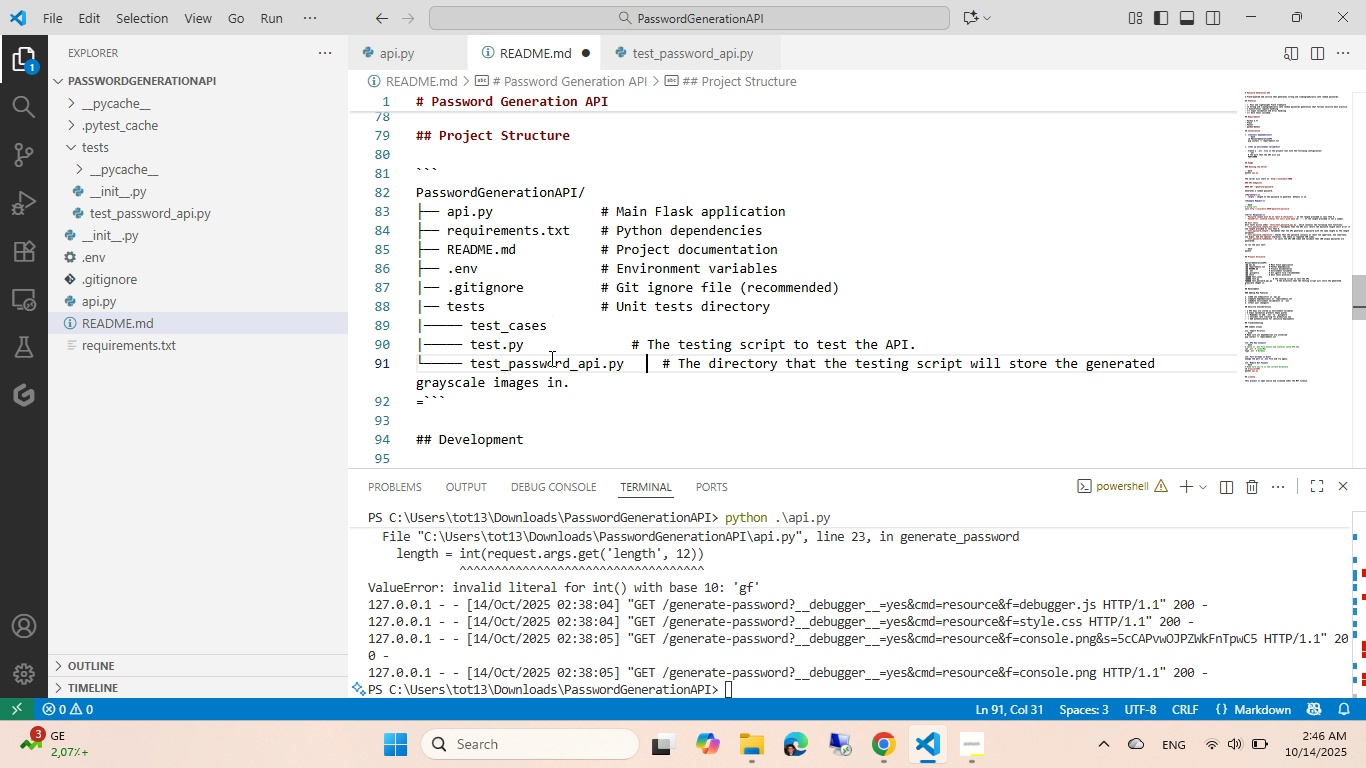 
key(ArrowRight)
 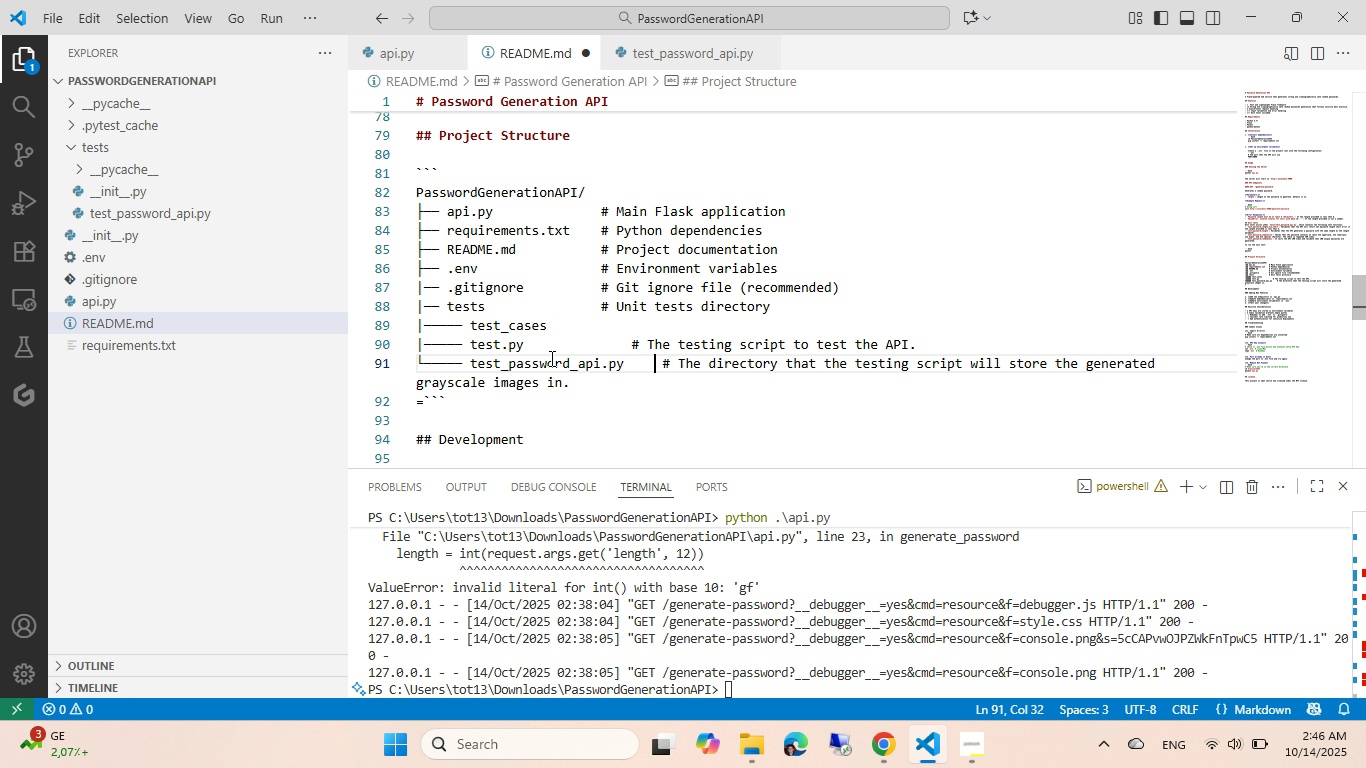 
key(ArrowRight)
 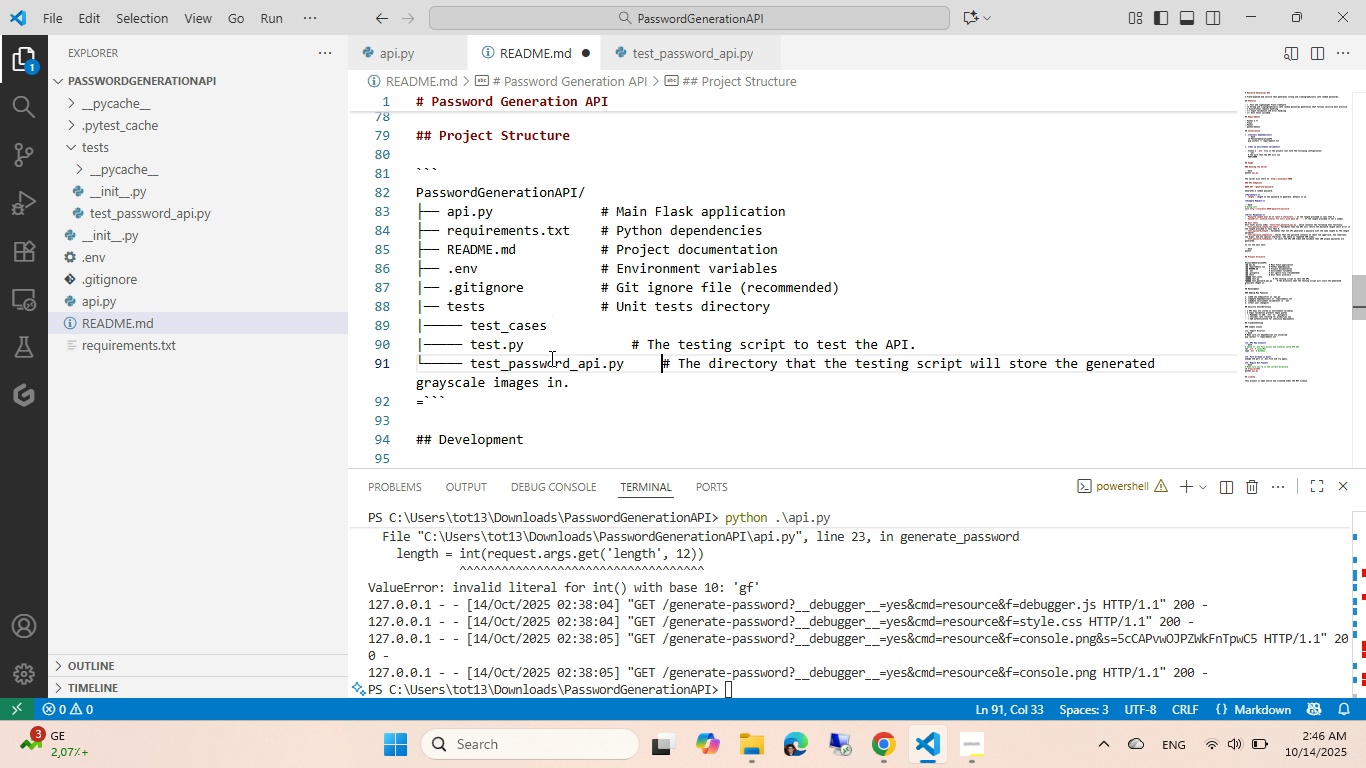 
key(ArrowRight)
 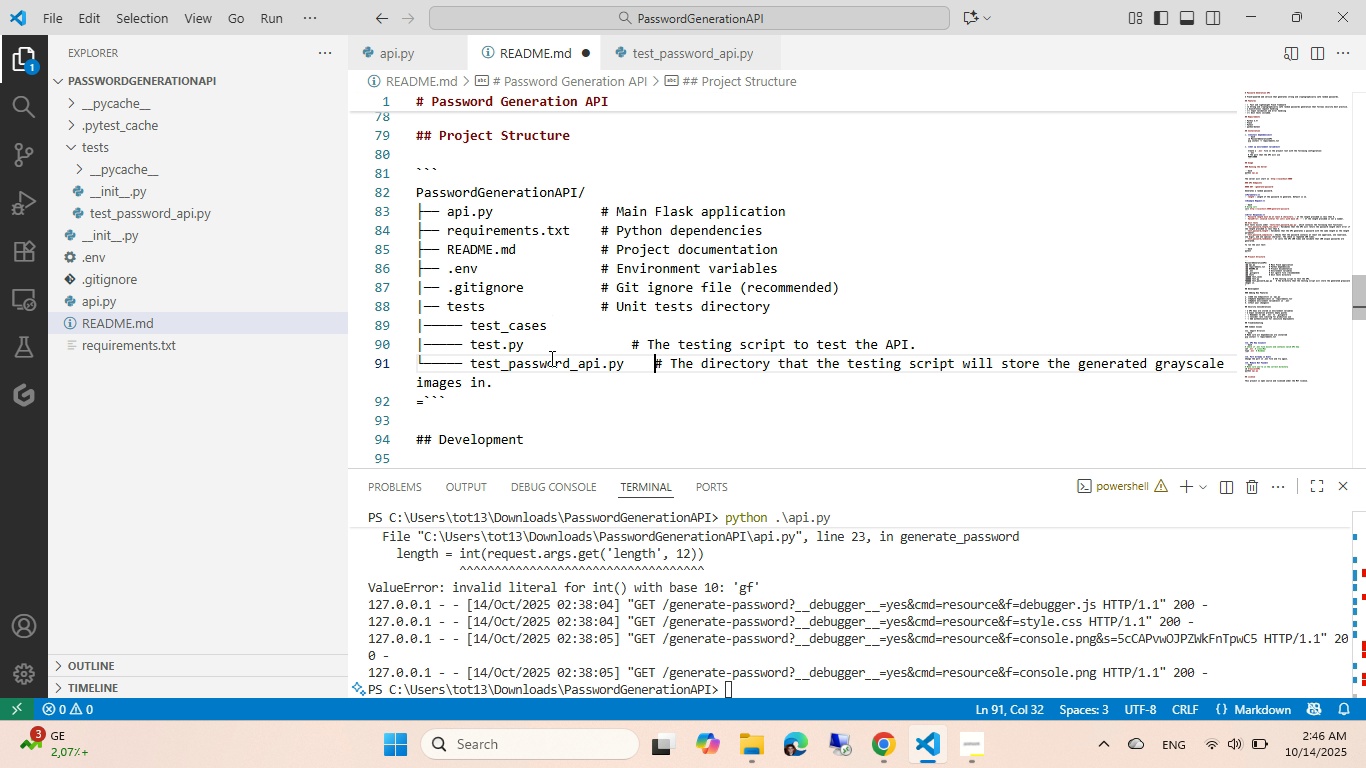 
key(Backspace)
 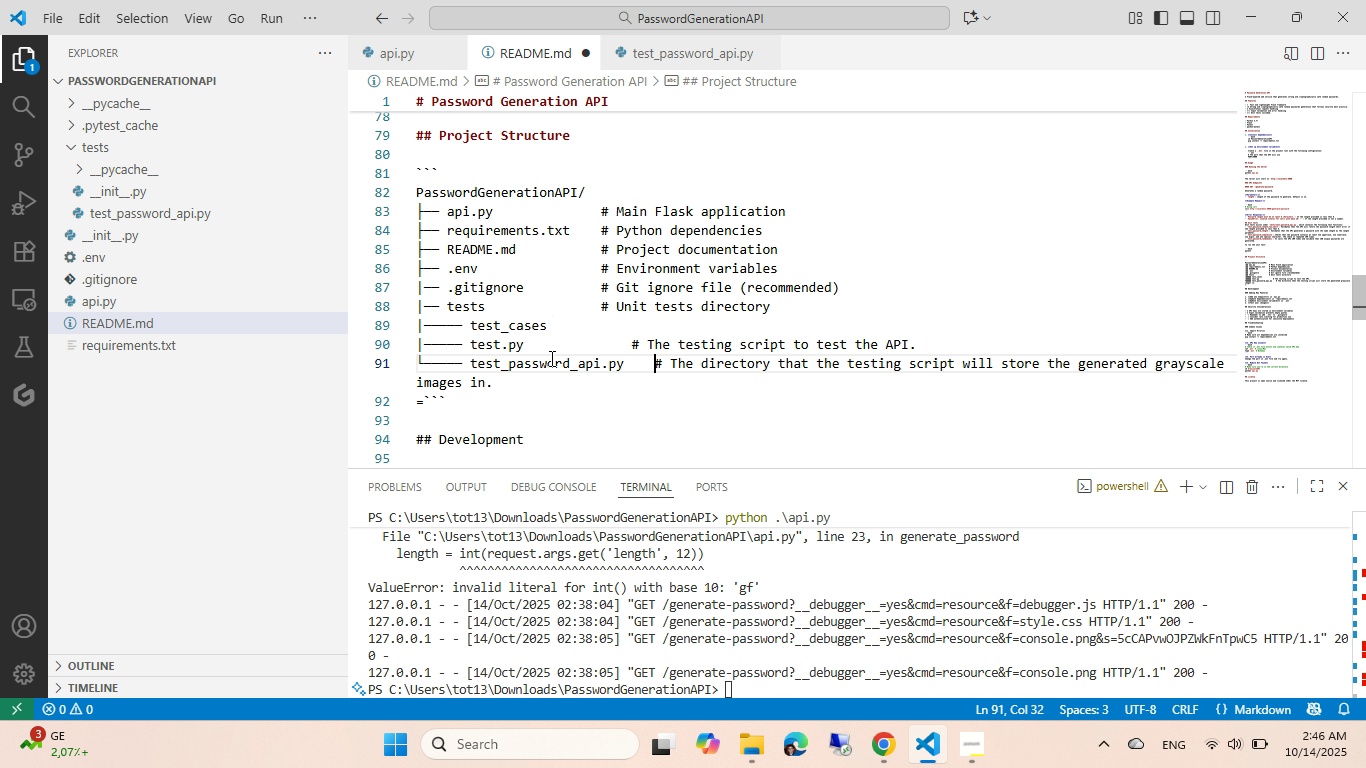 
key(Backspace)
 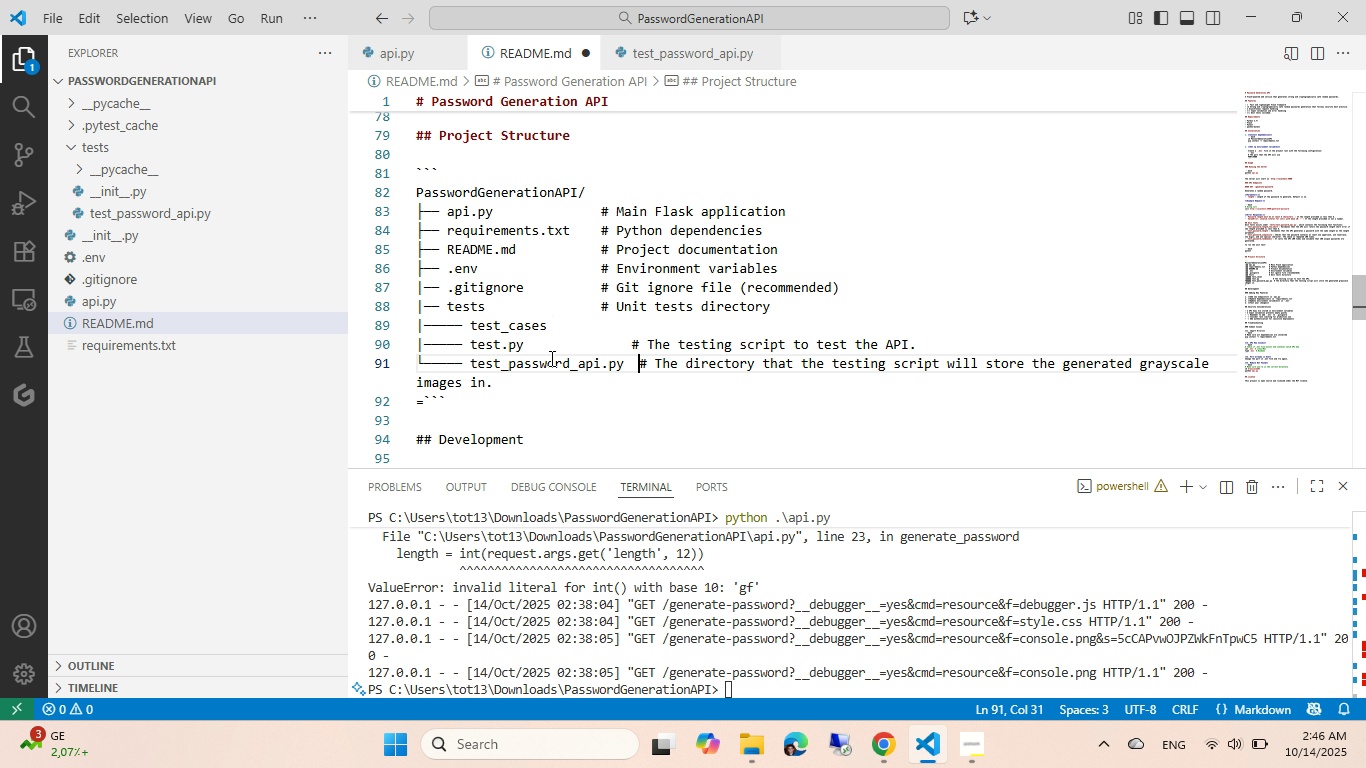 
key(Backspace)
 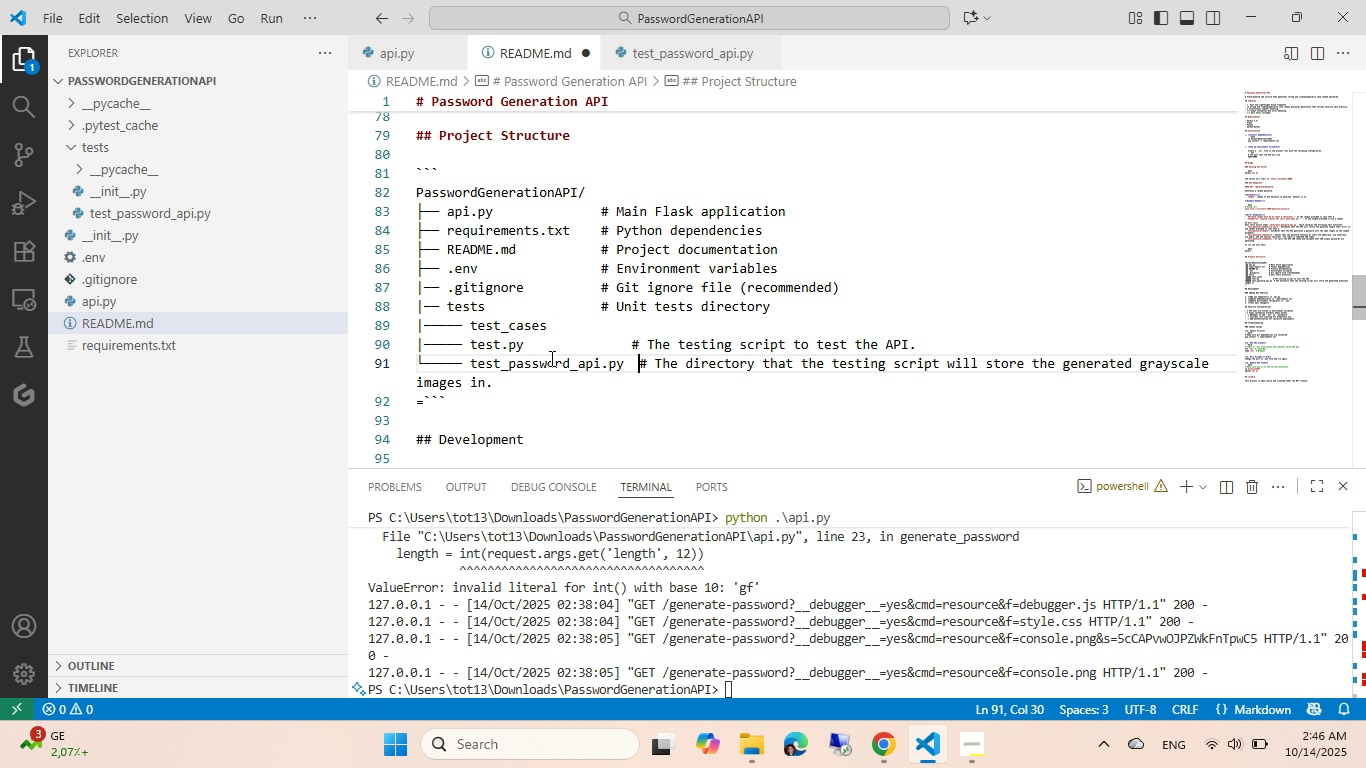 
key(Backspace)
 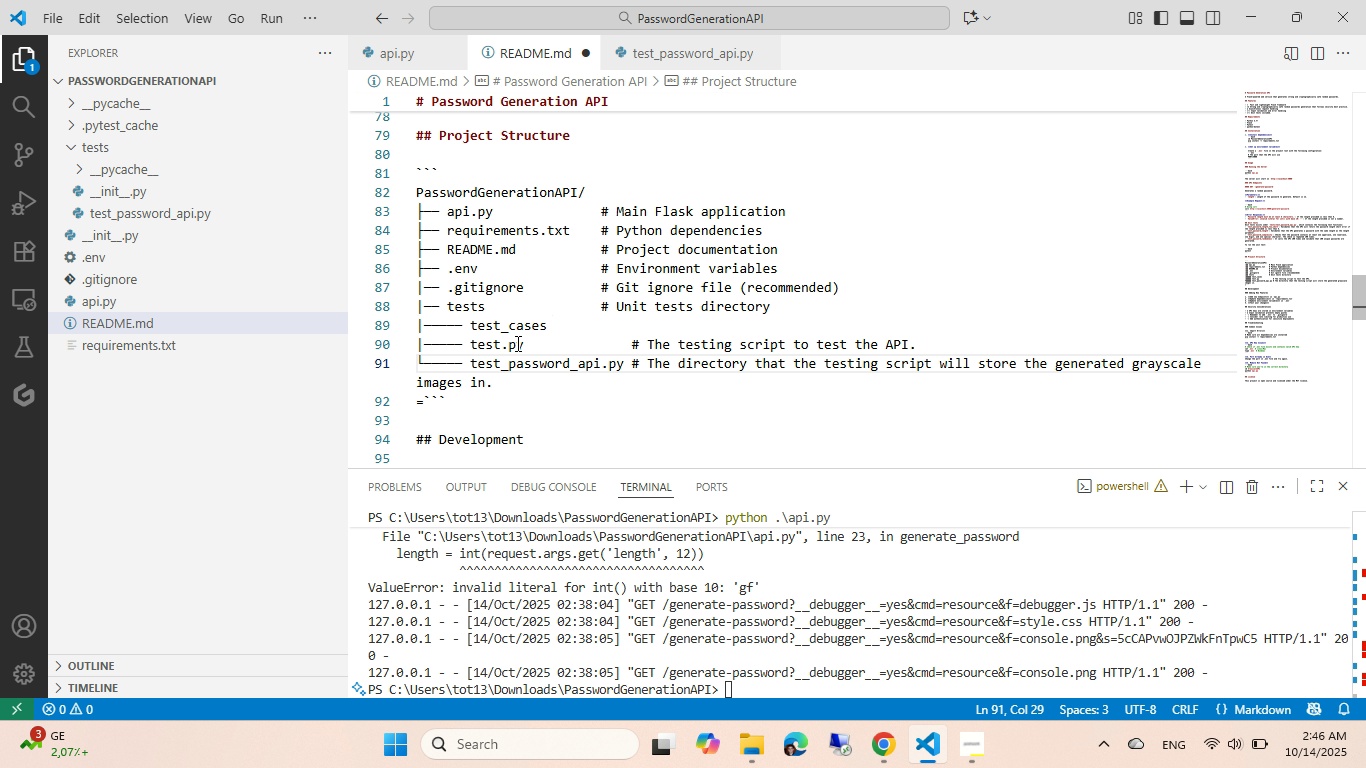 
double_click([516, 343])
 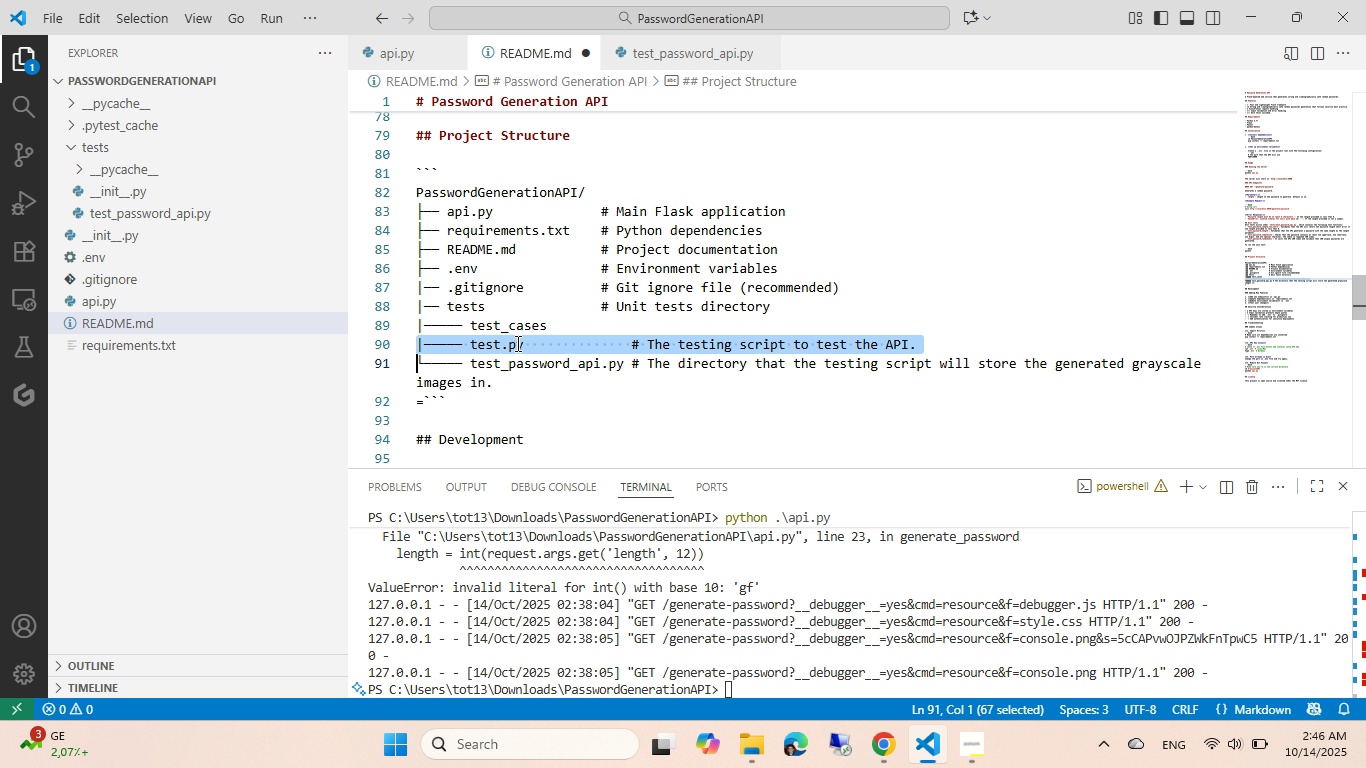 
triple_click([516, 343])
 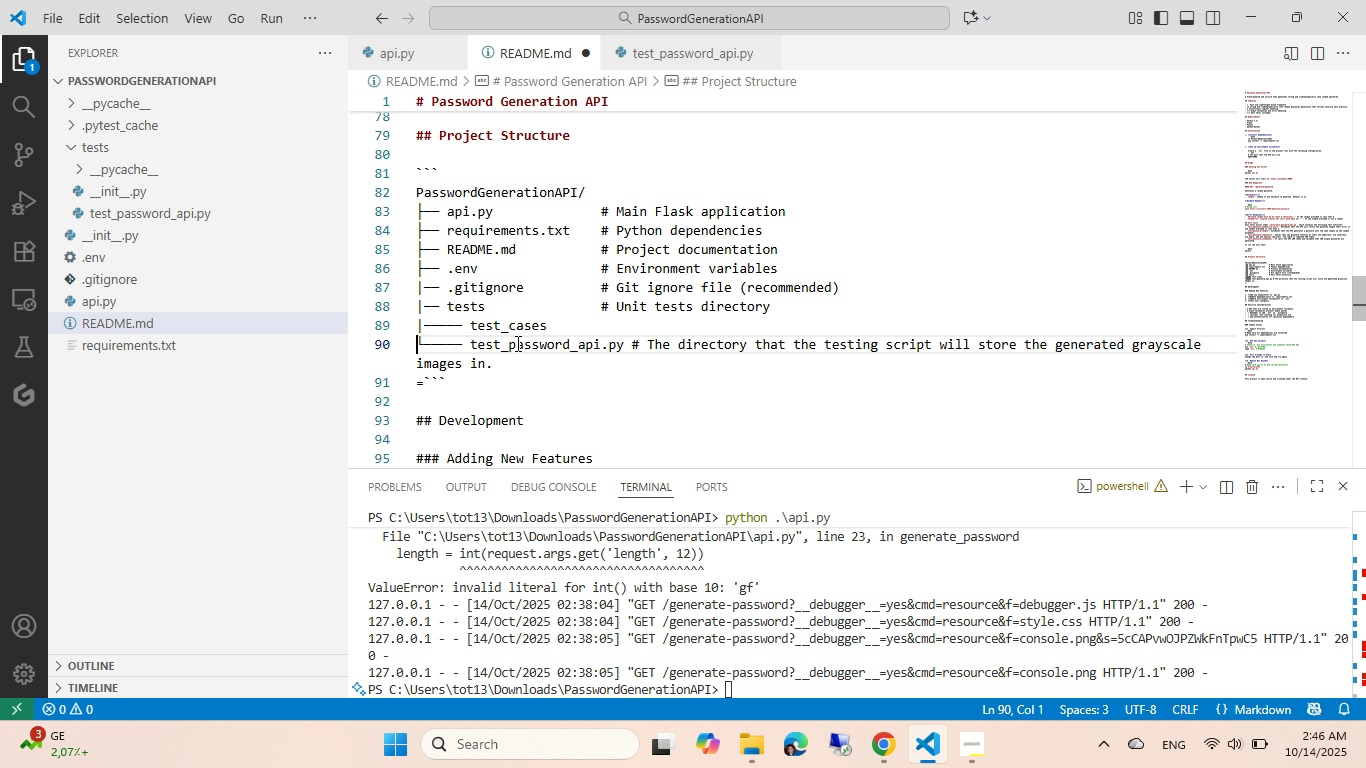 
key(Backspace)
 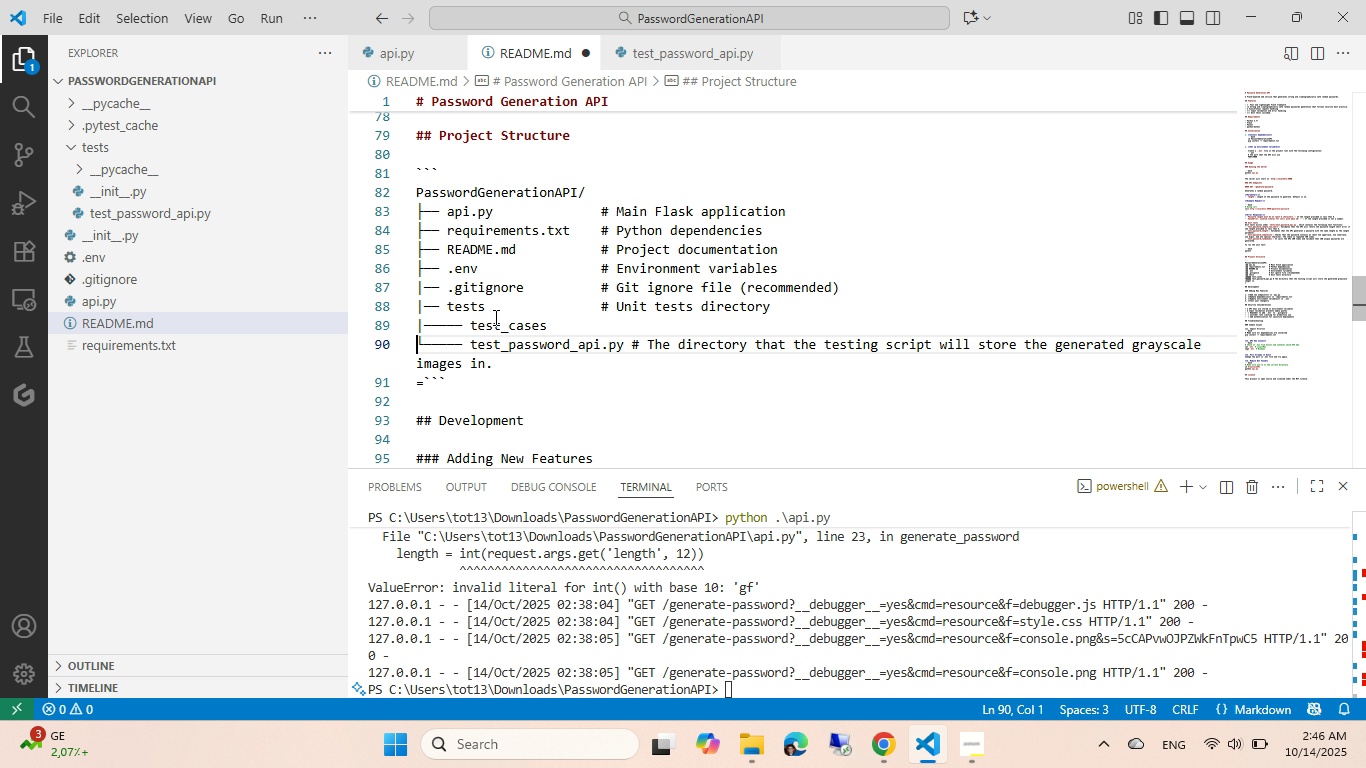 
wait(5.38)
 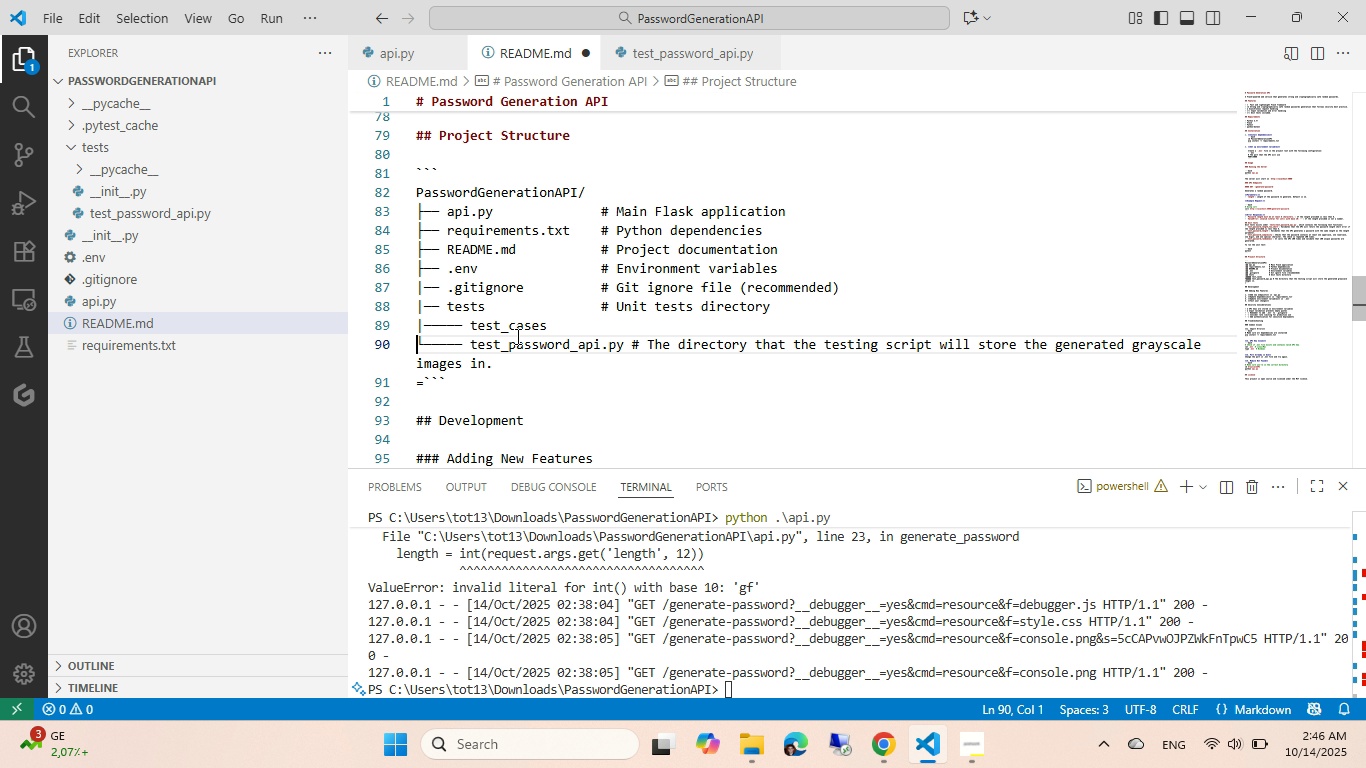 
double_click([500, 323])
 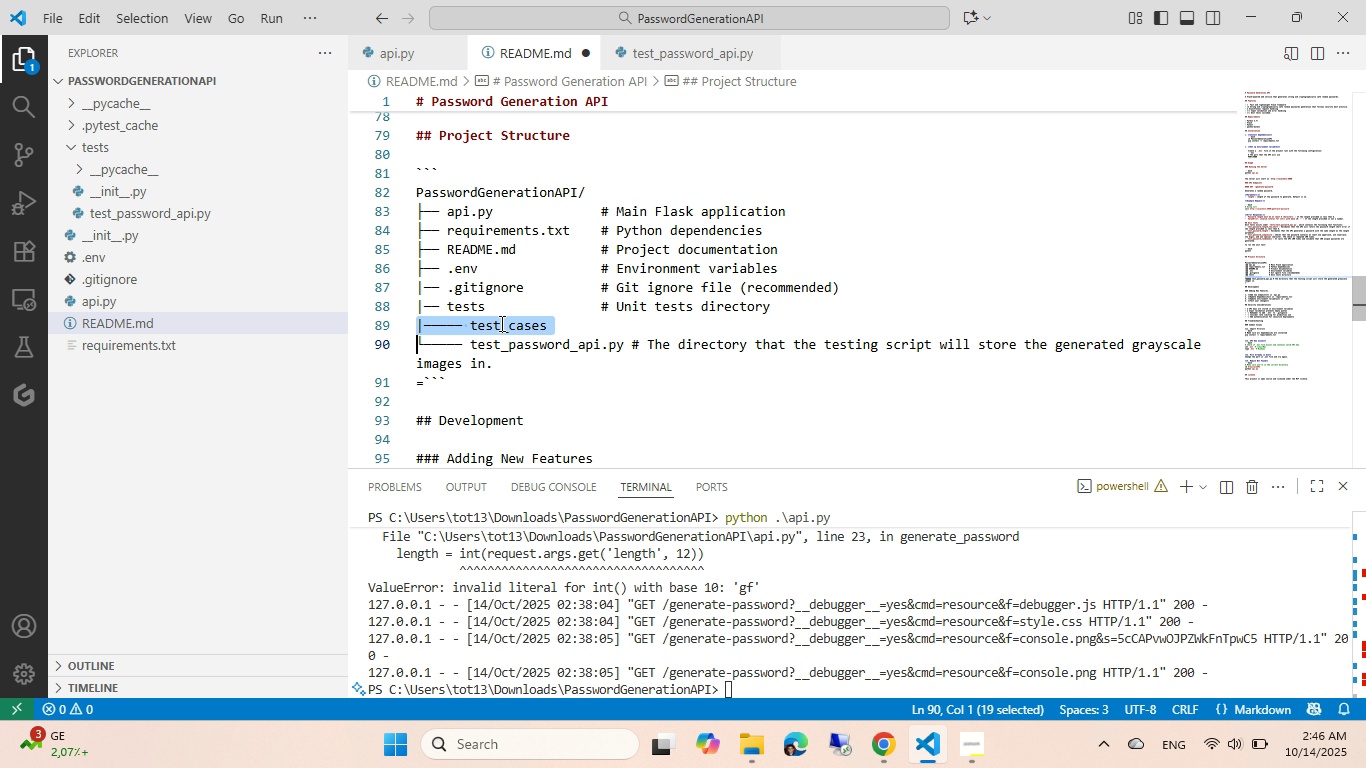 
triple_click([500, 323])
 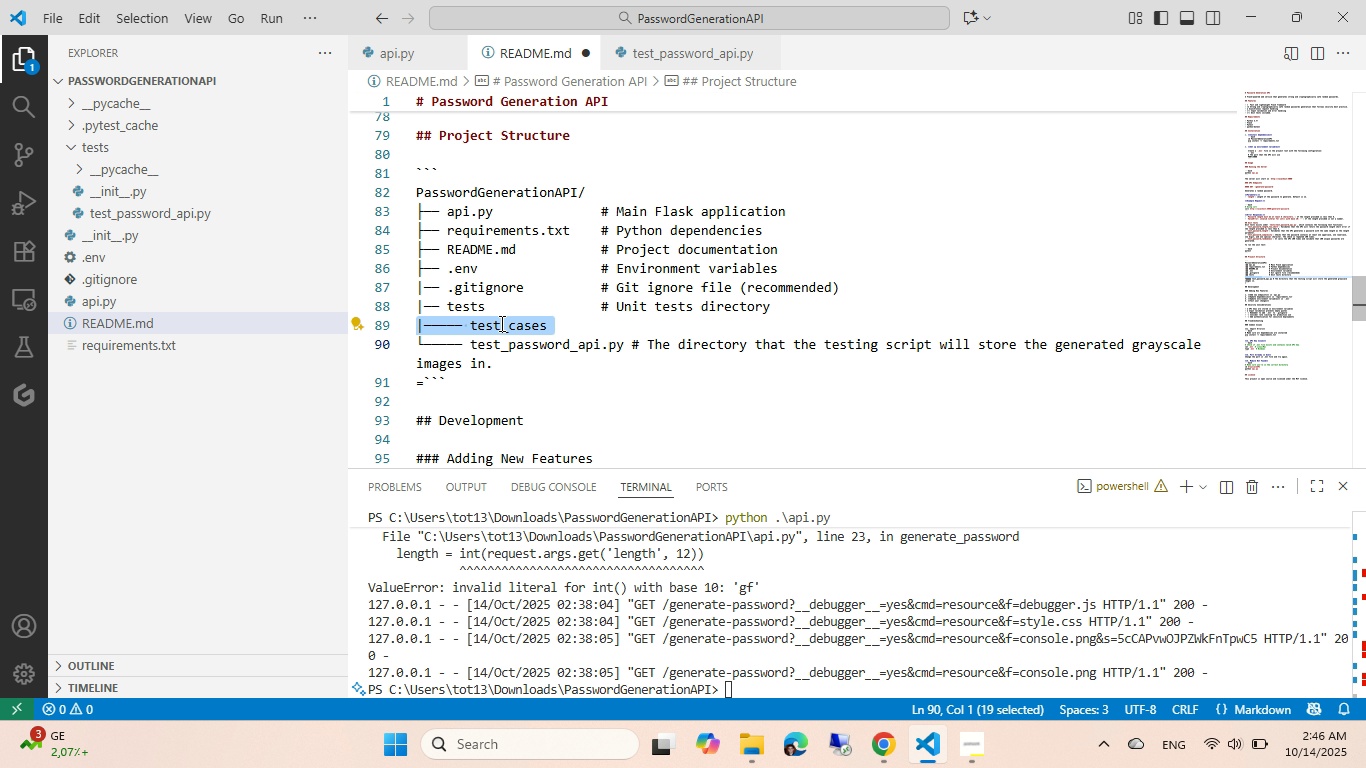 
key(Backspace)
 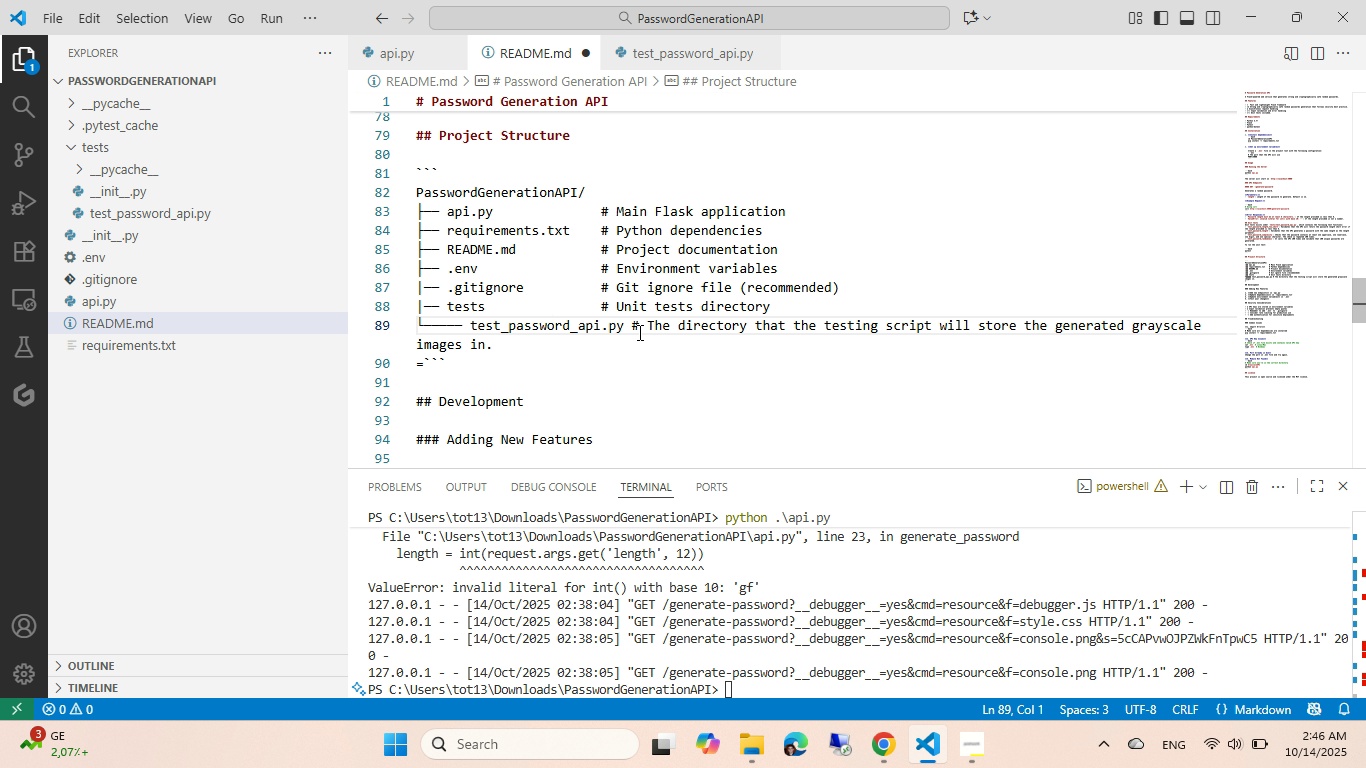 
left_click([634, 326])
 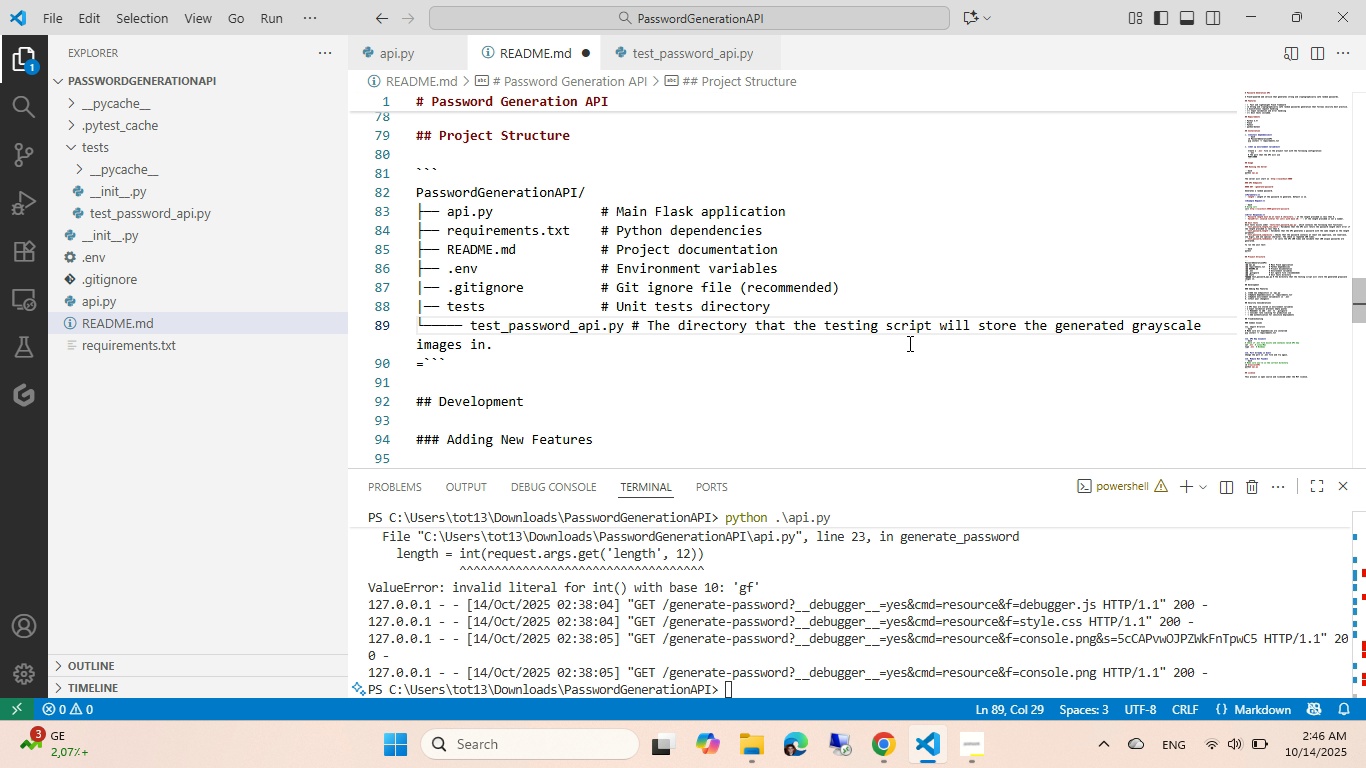 
wait(6.54)
 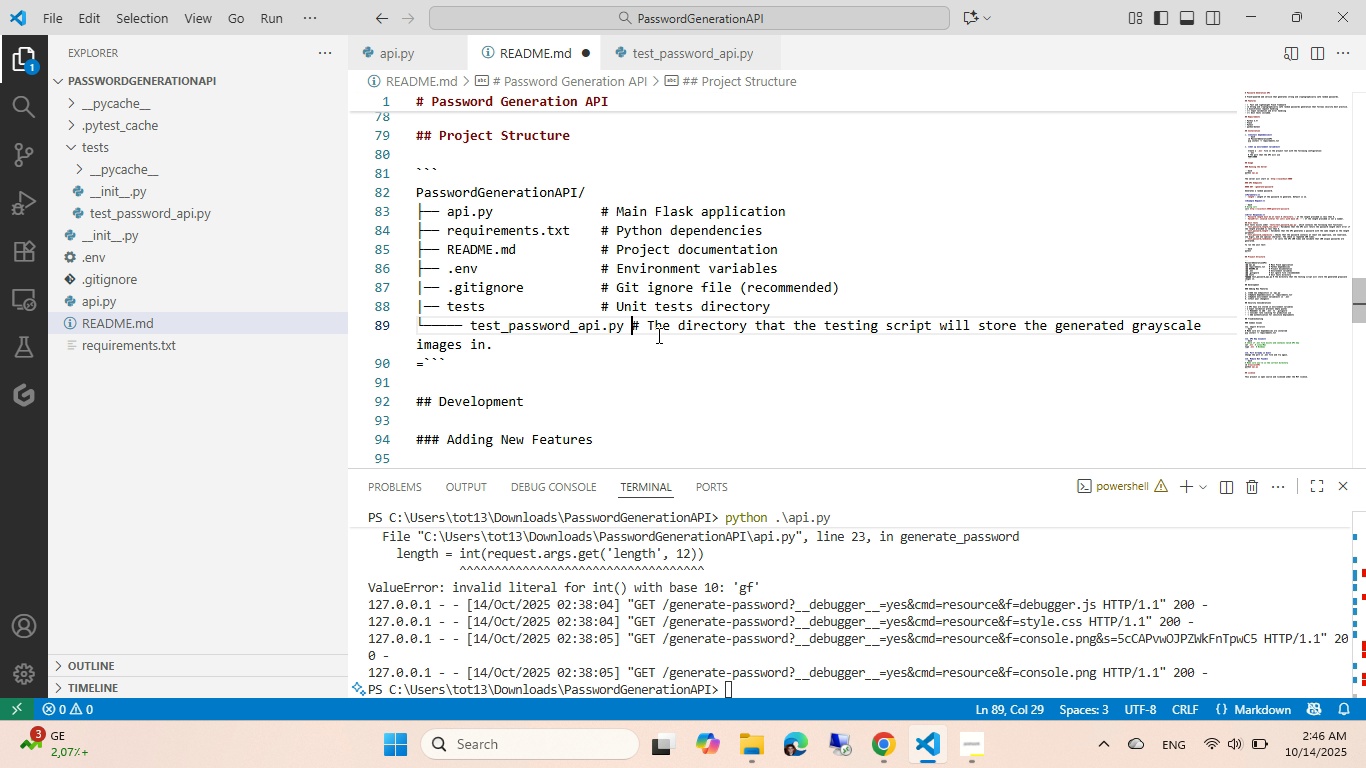 
left_click([1209, 323])
 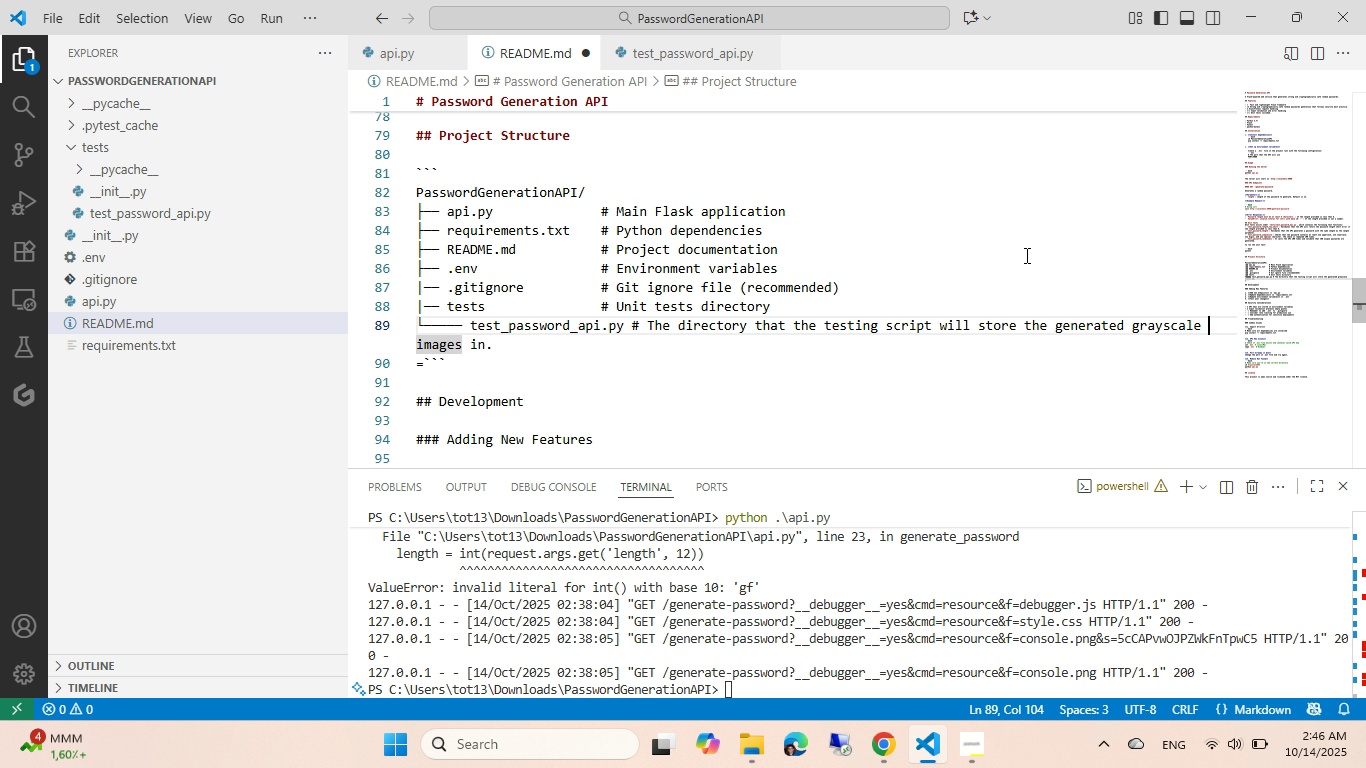 
key(ArrowDown)
 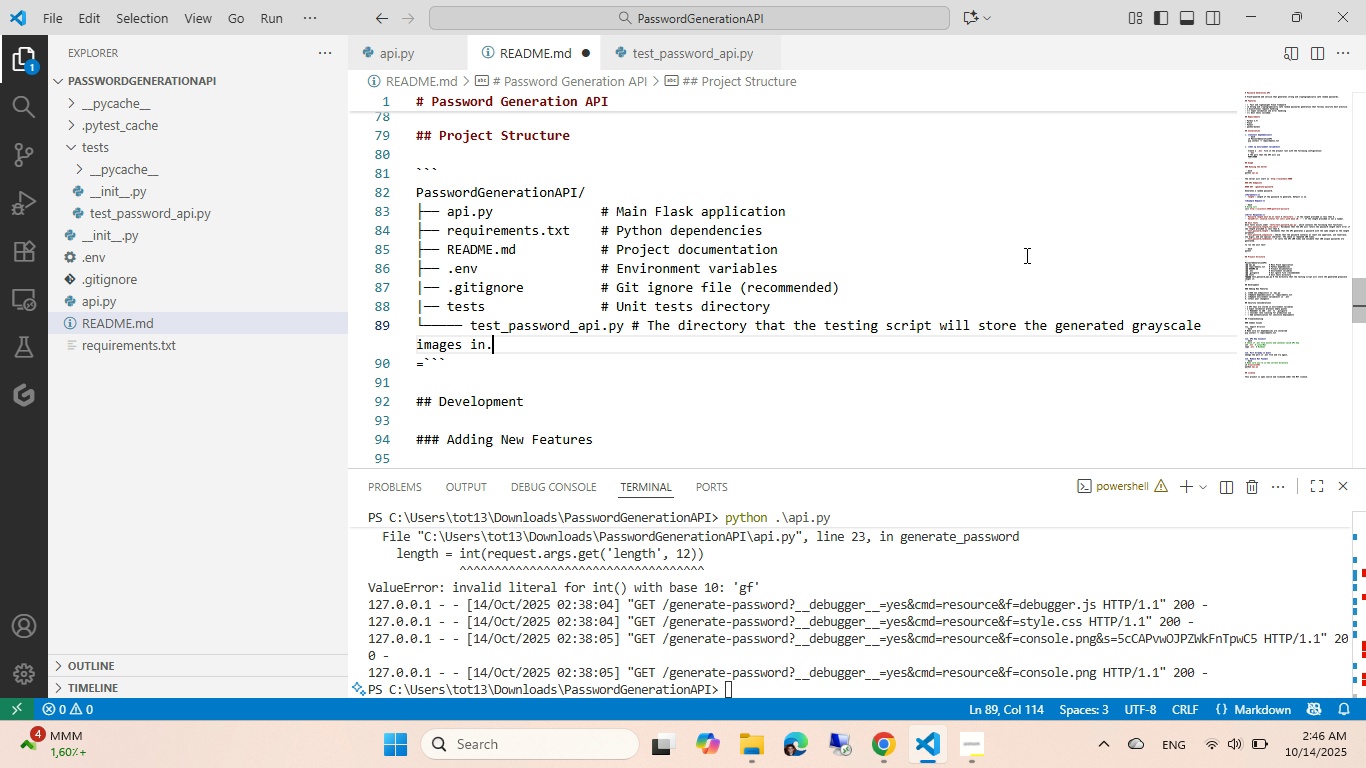 
hold_key(key=Backspace, duration=1.5)
 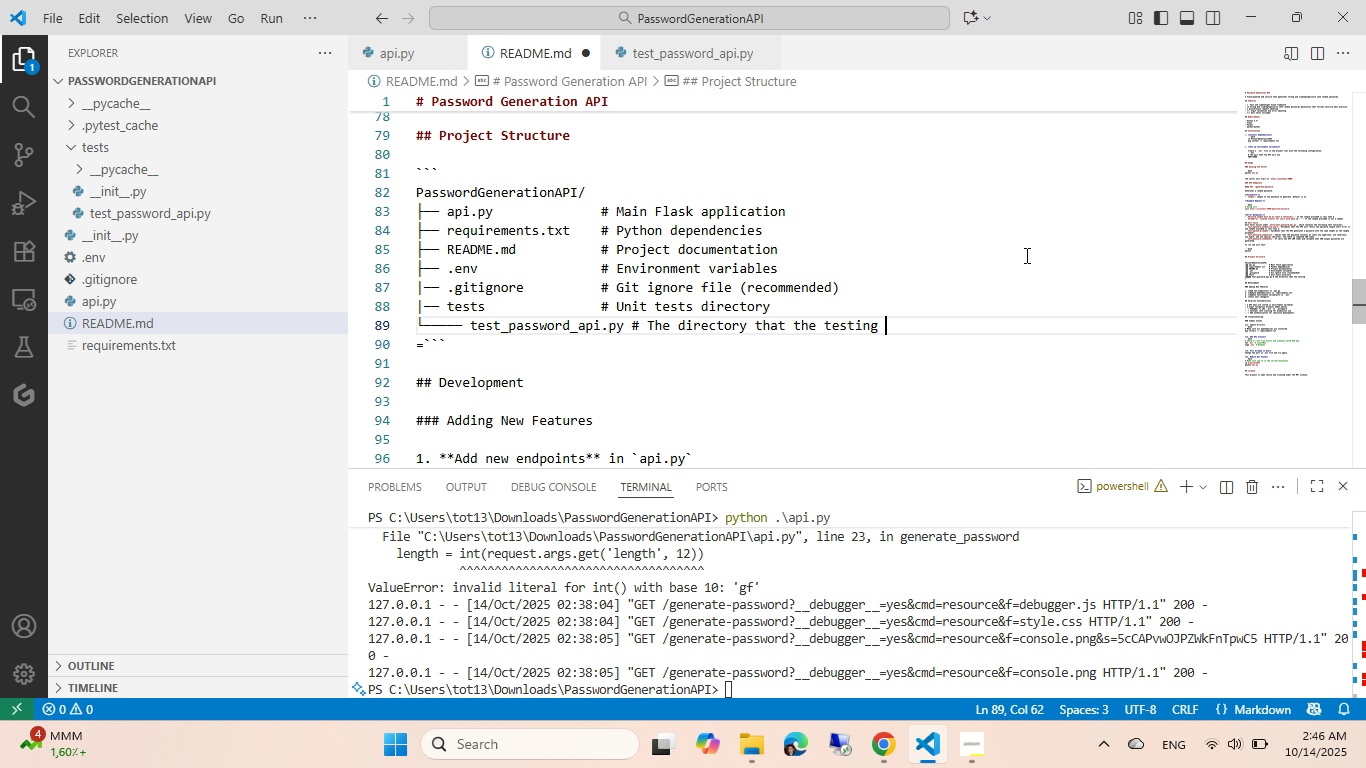 
hold_key(key=Backspace, duration=1.32)
 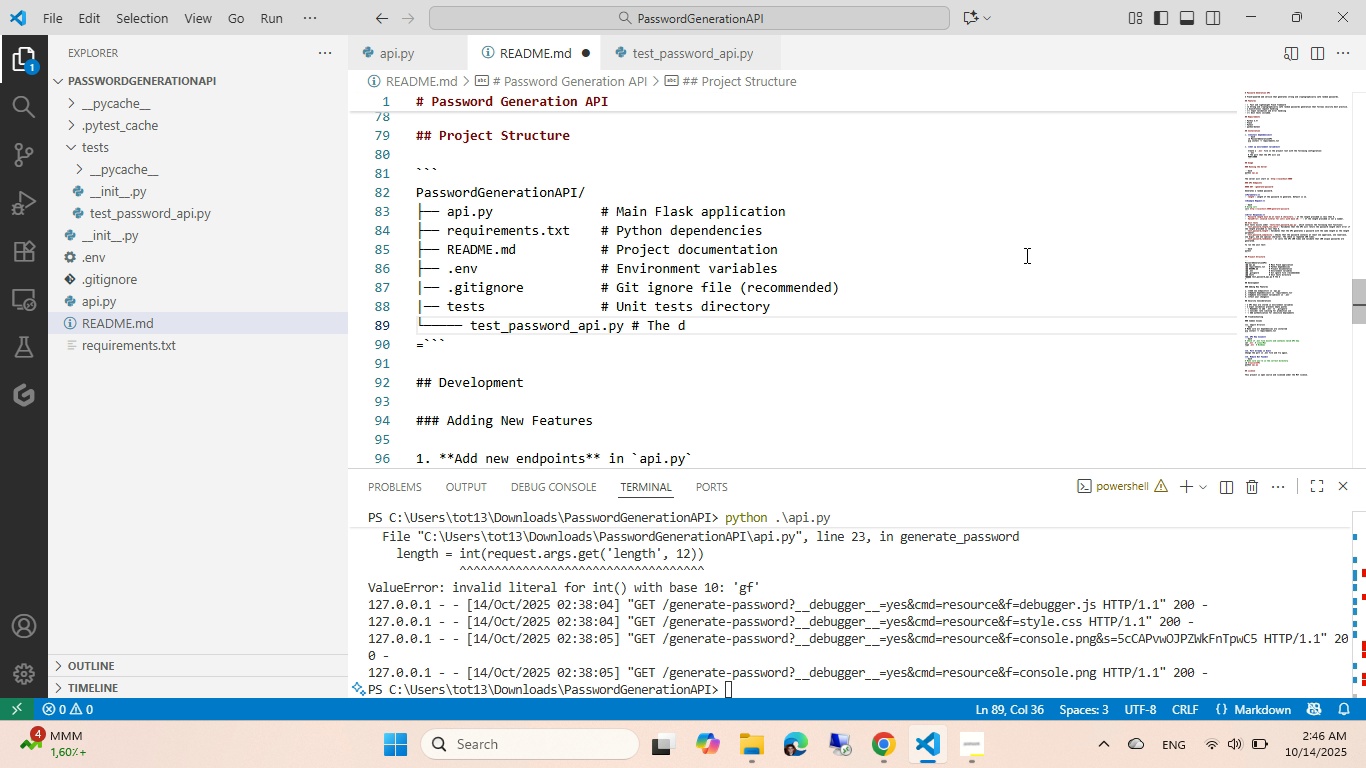 
key(Backspace)
key(Backspace)
type( main)
 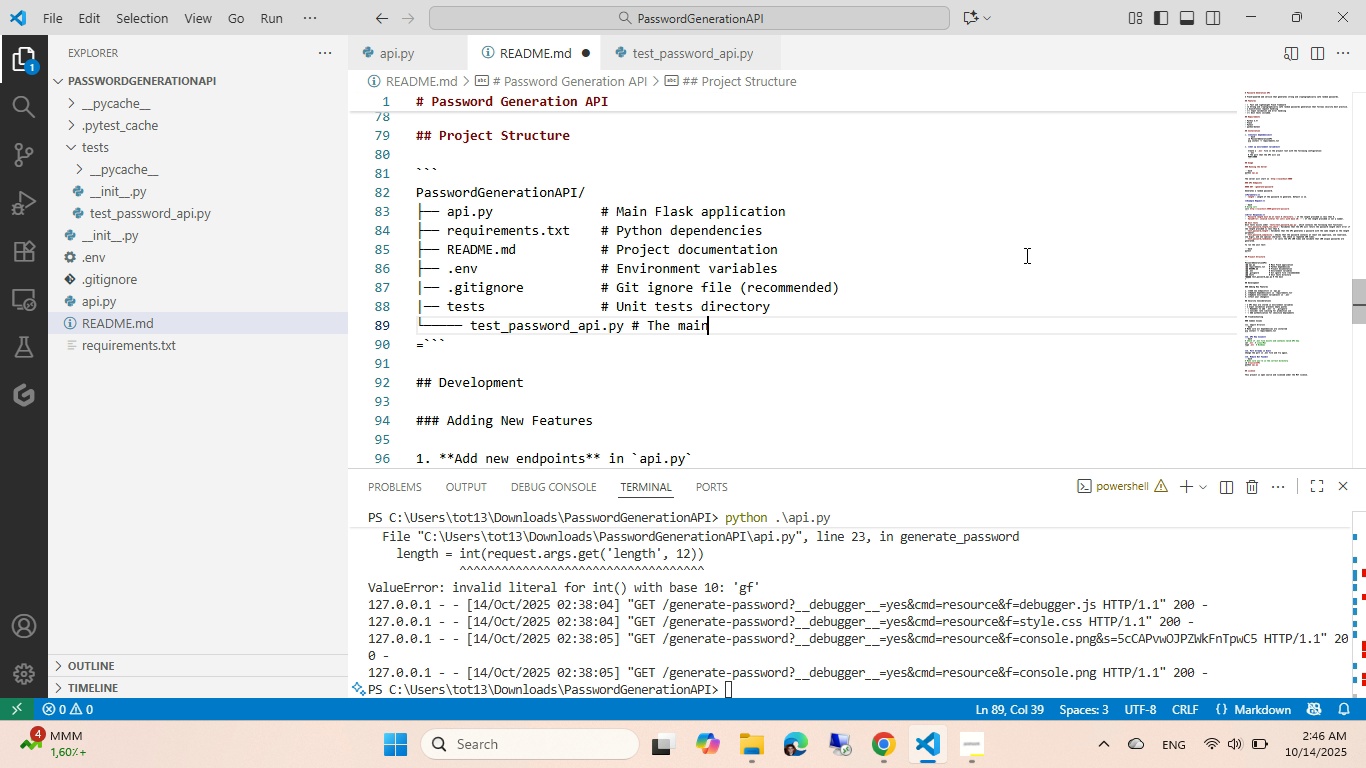 
key(Control+ControlLeft)
 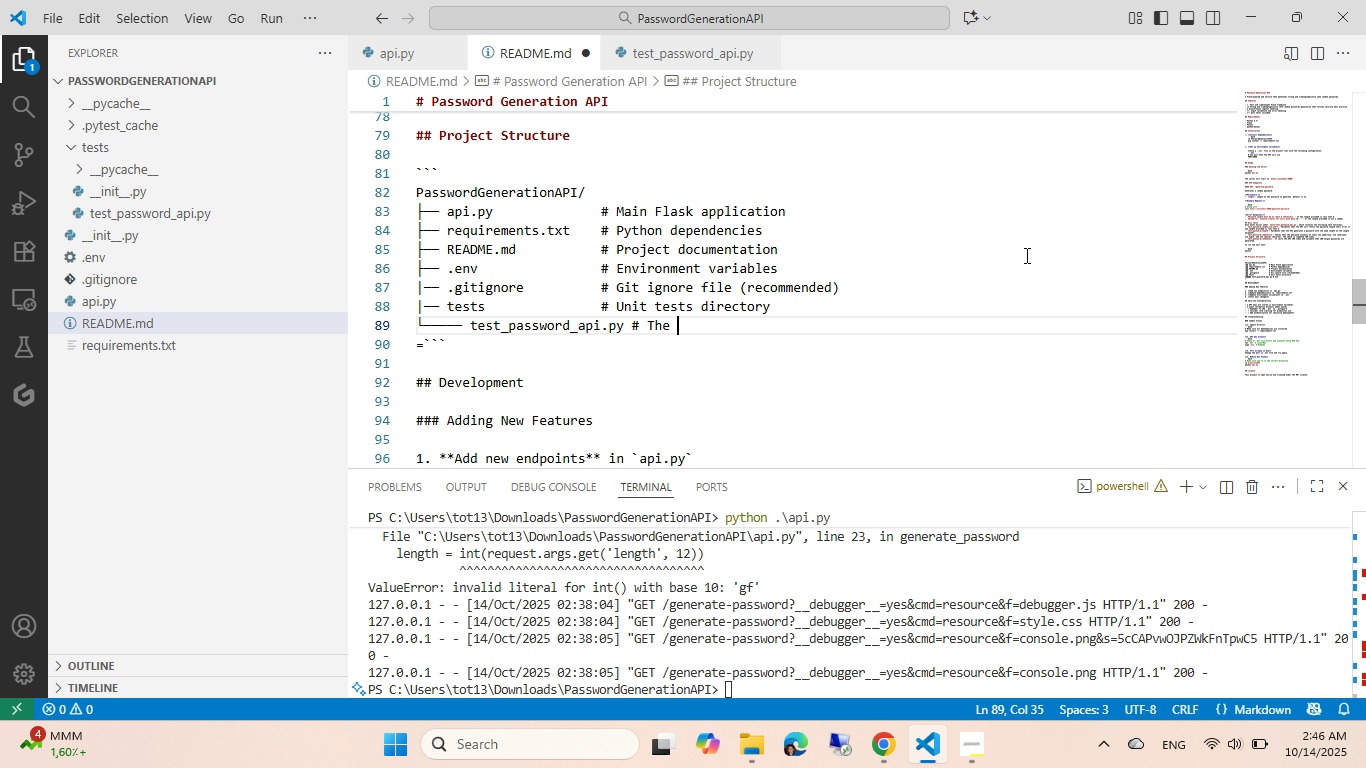 
key(Control+Backspace)
 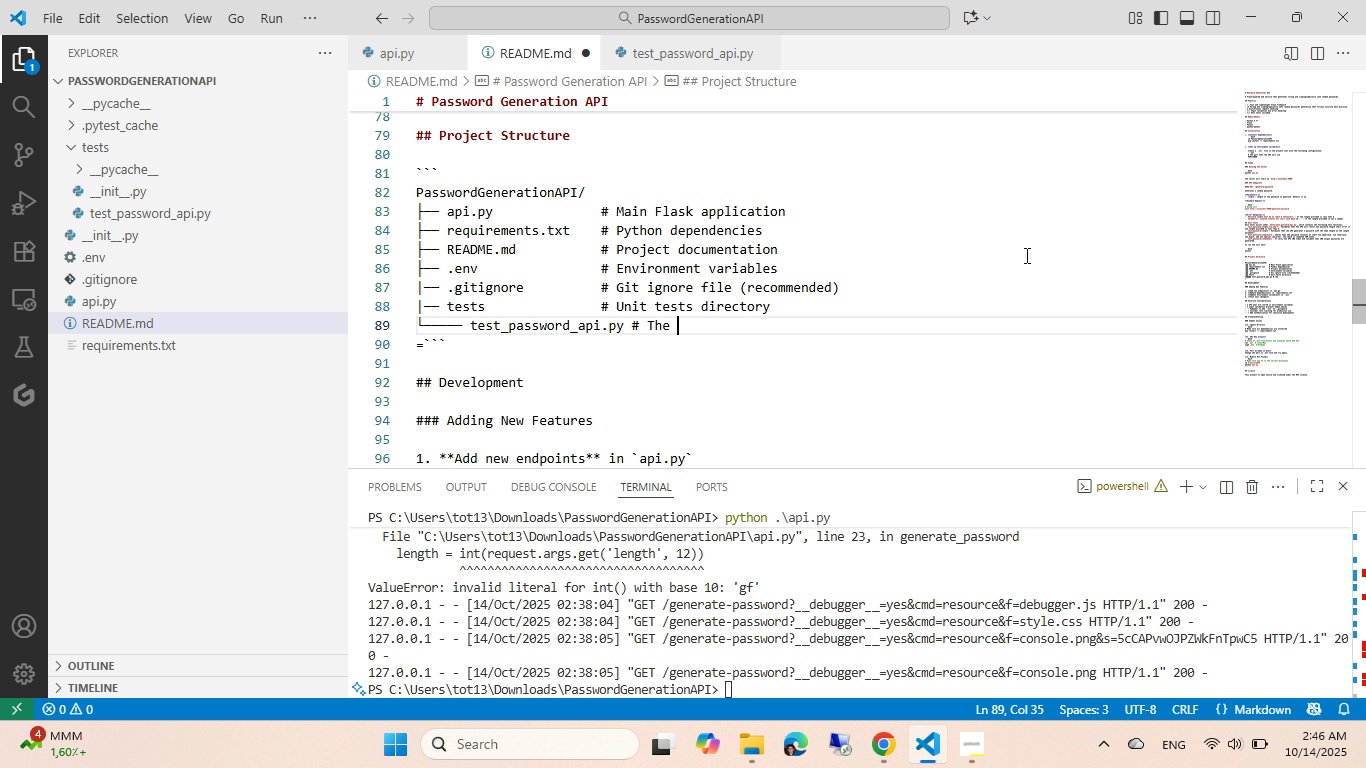 
key(Control+U)
 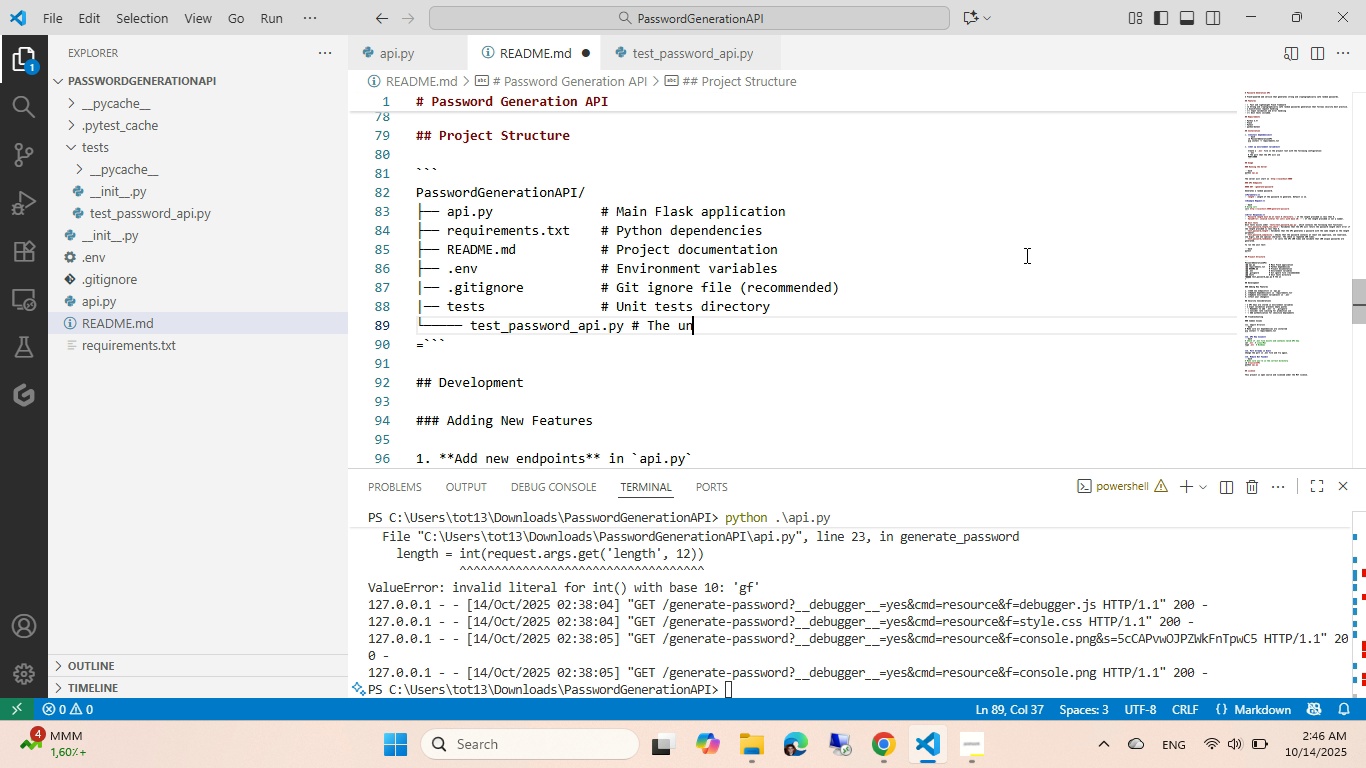 
type(nit test)
 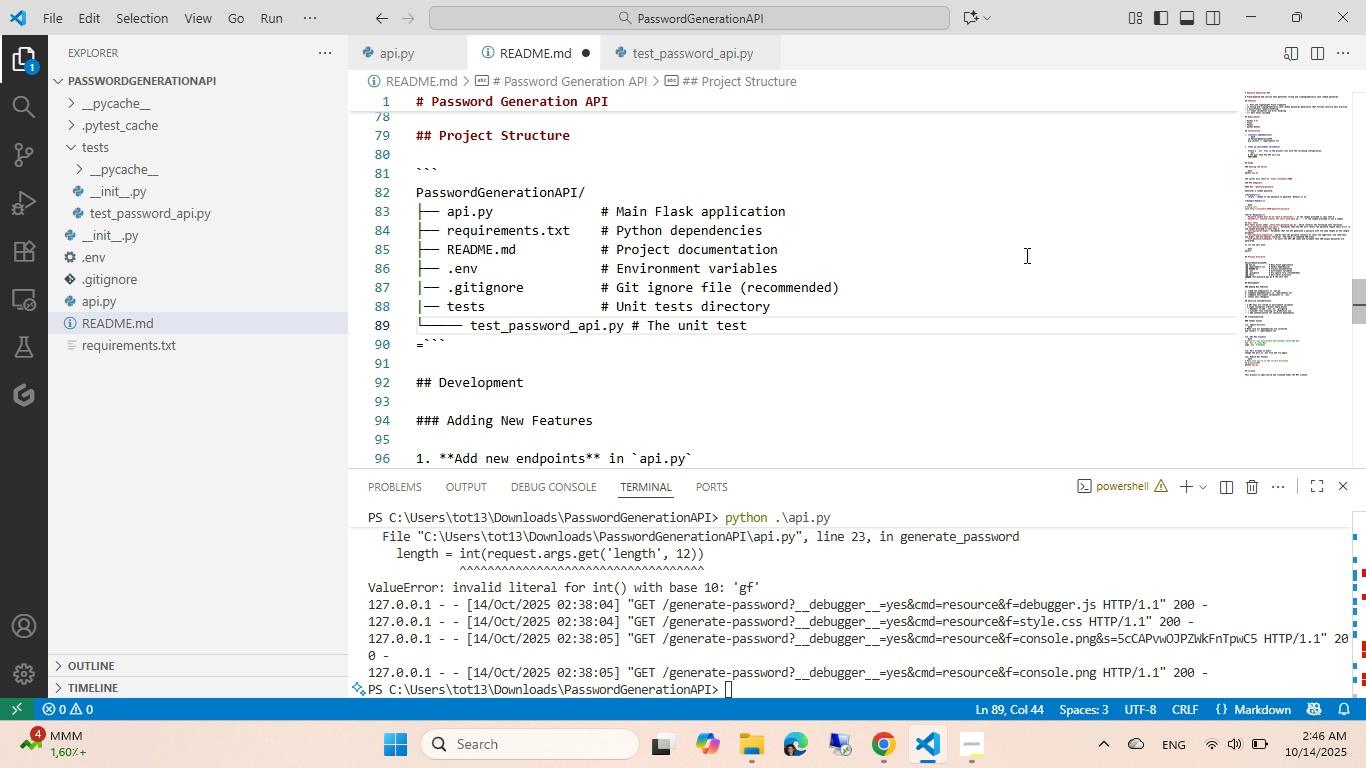 
type(s un)
key(Backspace)
key(Backspace)
type(functions.)
 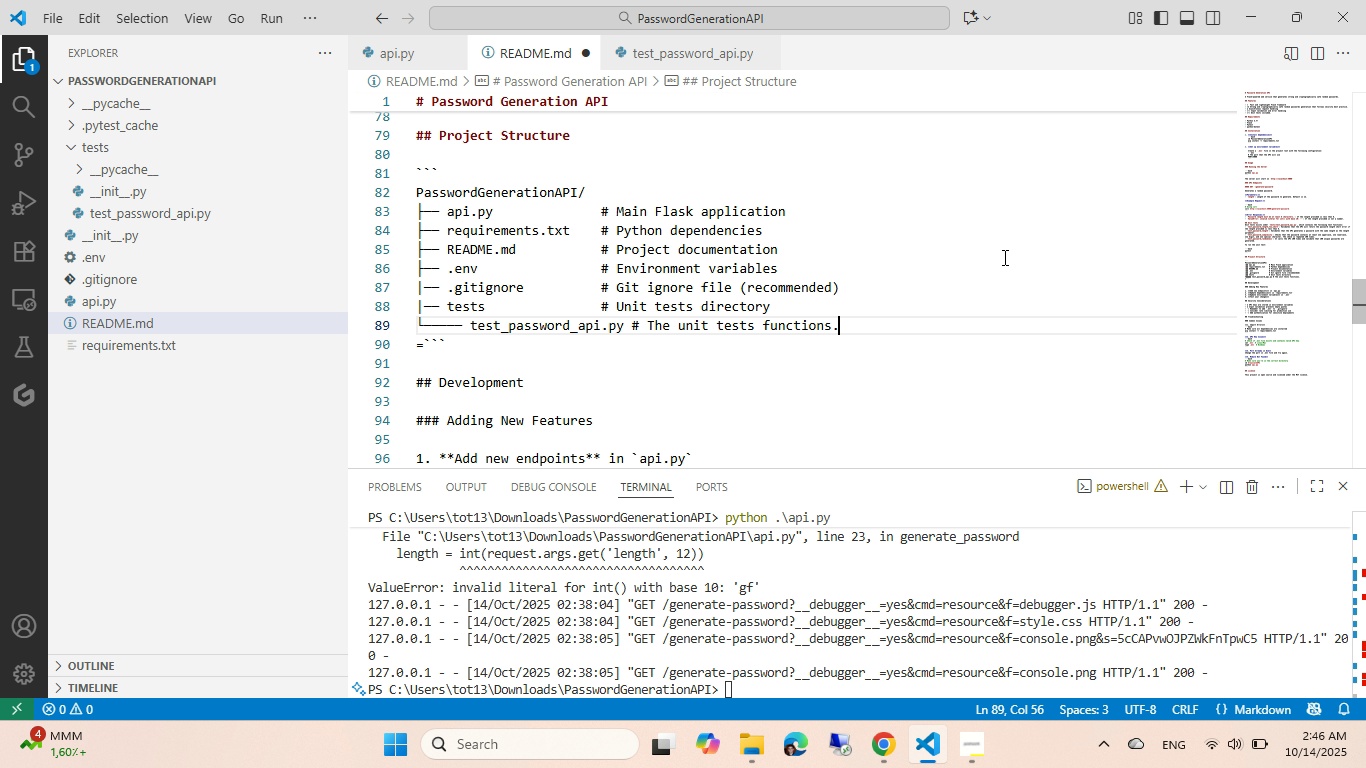 
key(Control+ControlLeft)
 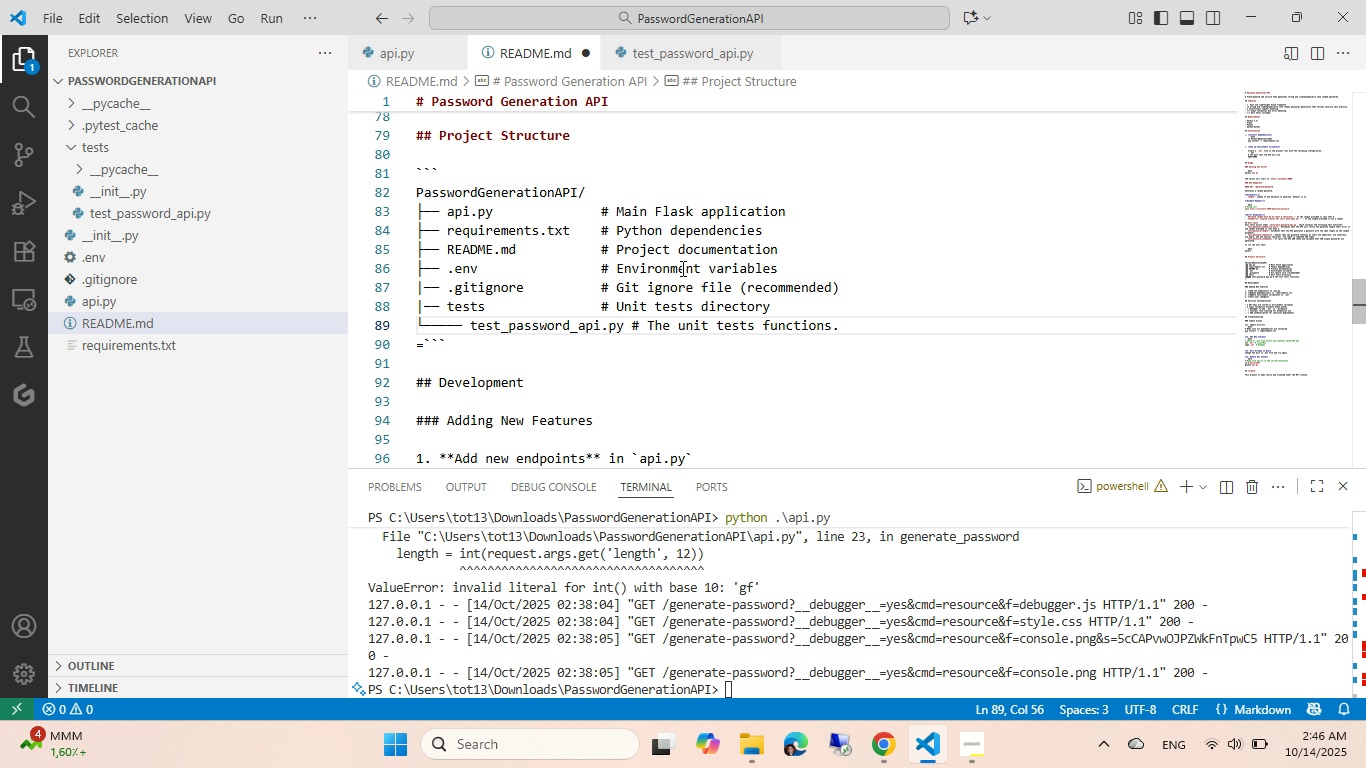 
key(Control+S)
 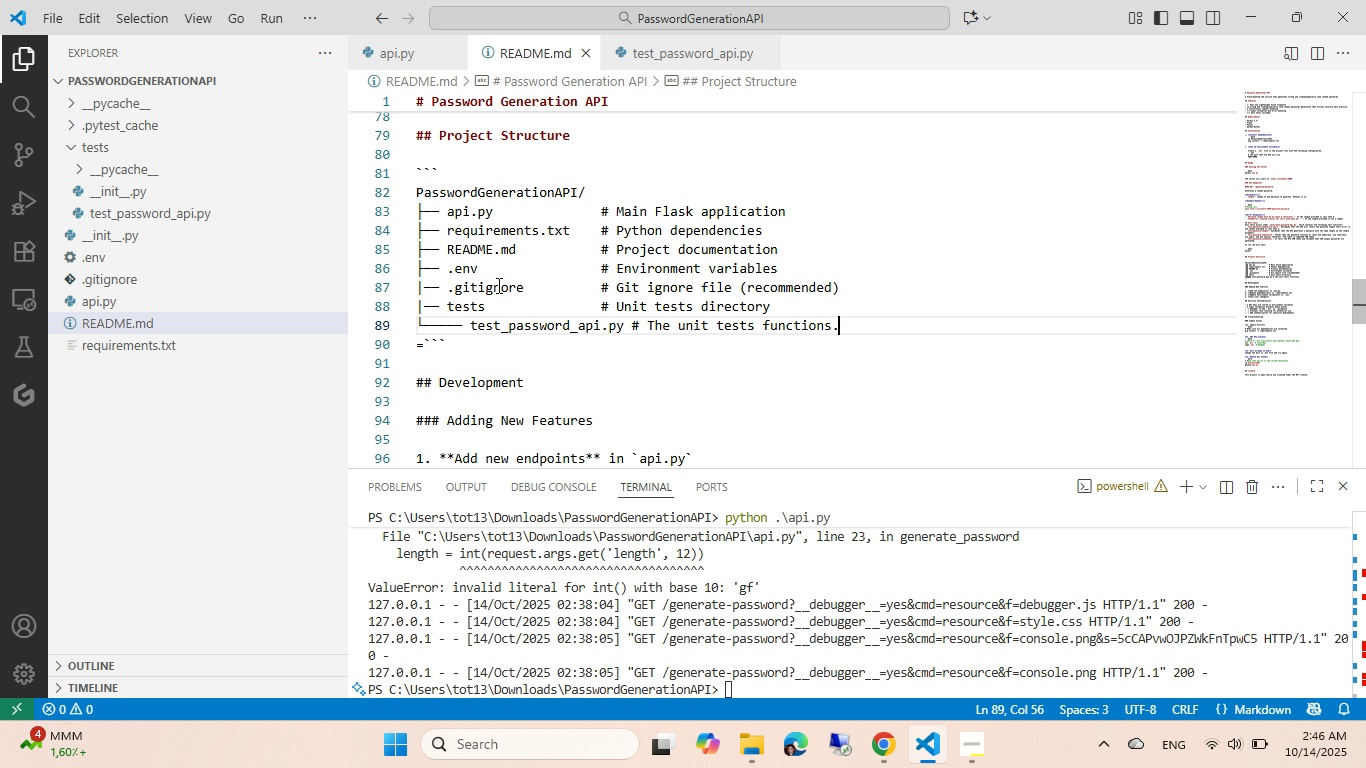 
scroll: coordinate [477, 301], scroll_direction: down, amount: 8.0
 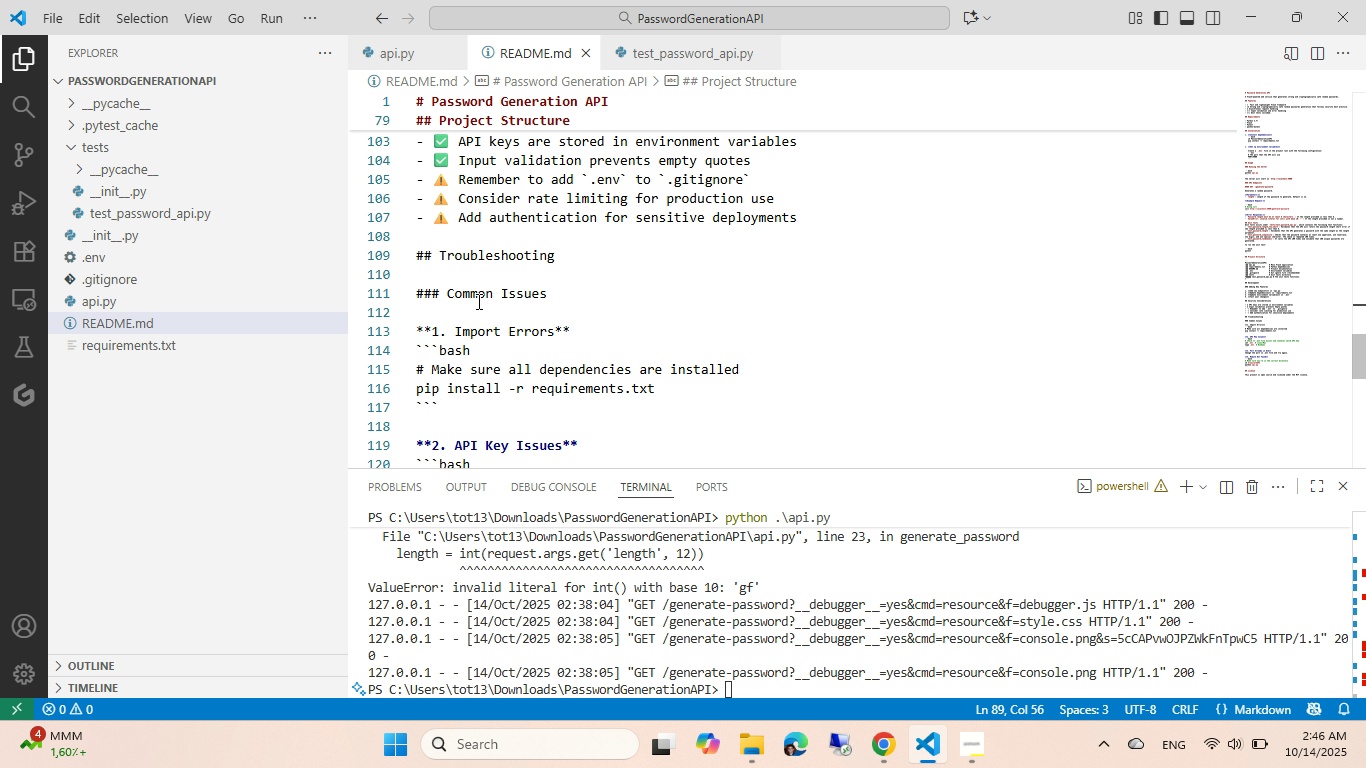 
scroll: coordinate [477, 301], scroll_direction: up, amount: 2.0
 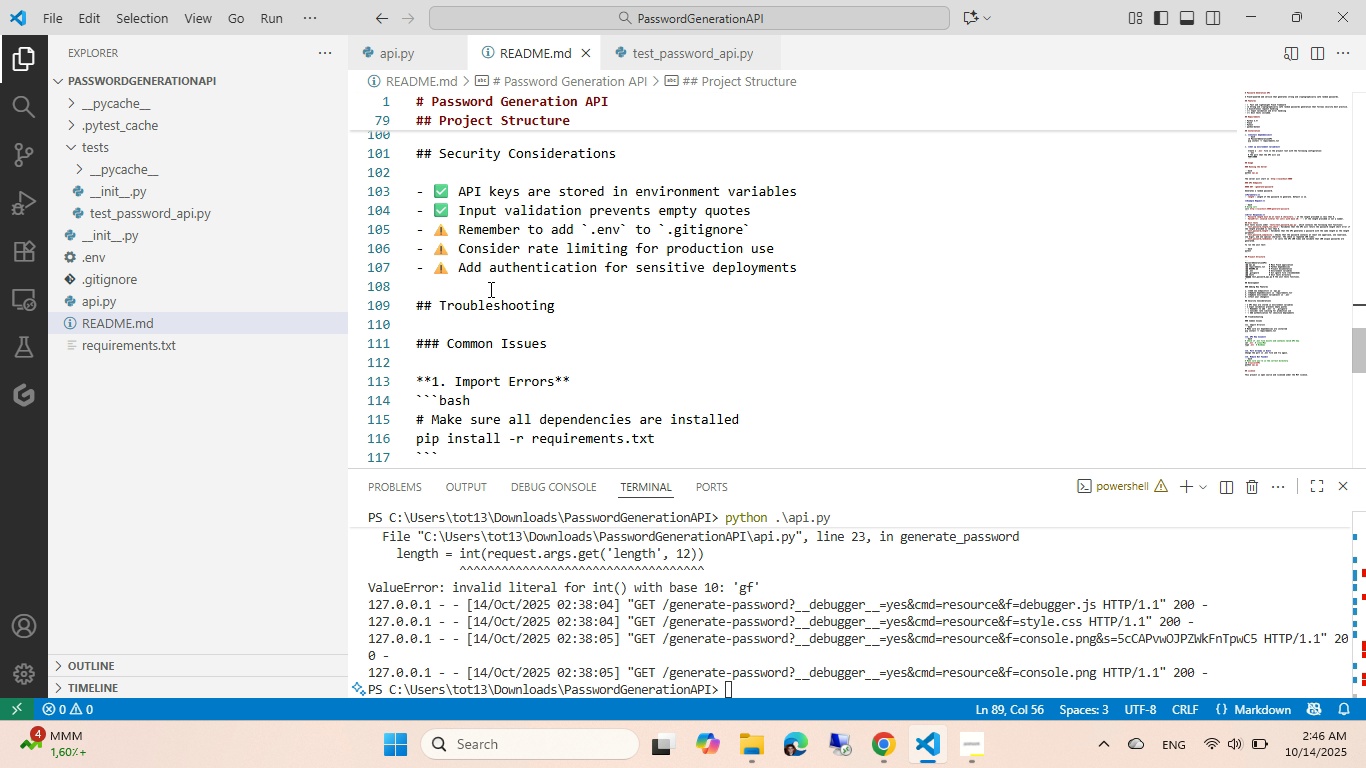 
scroll: coordinate [489, 289], scroll_direction: down, amount: 7.0
 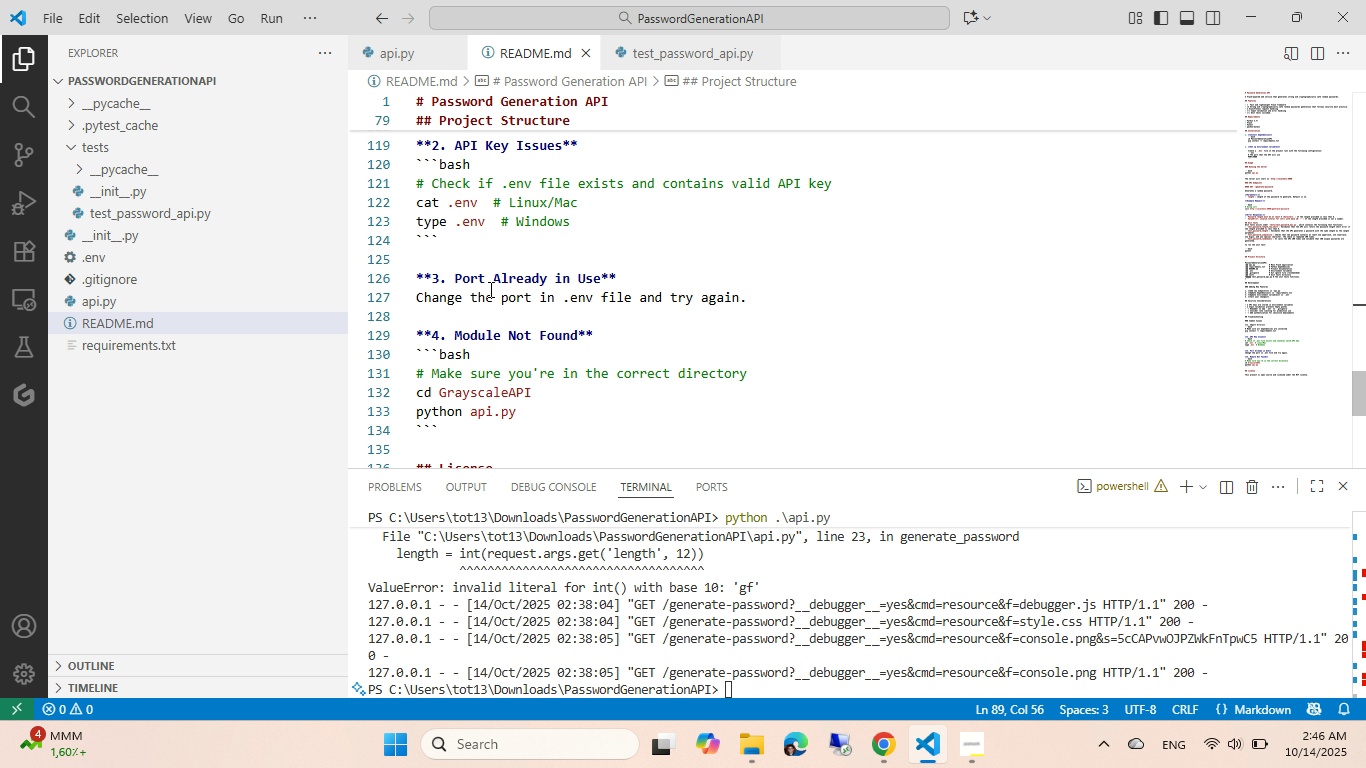 
scroll: coordinate [489, 289], scroll_direction: up, amount: 2.0
 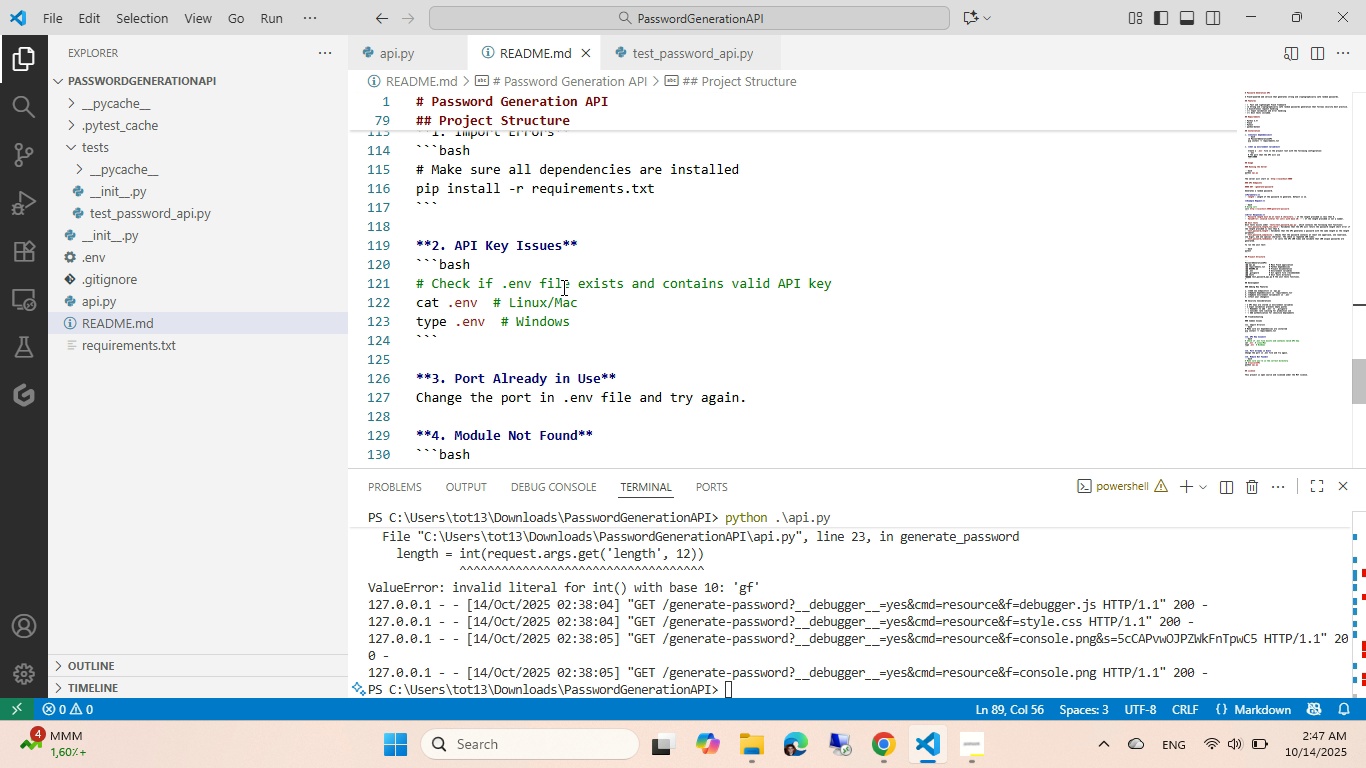 
scroll: coordinate [532, 330], scroll_direction: down, amount: 4.0
 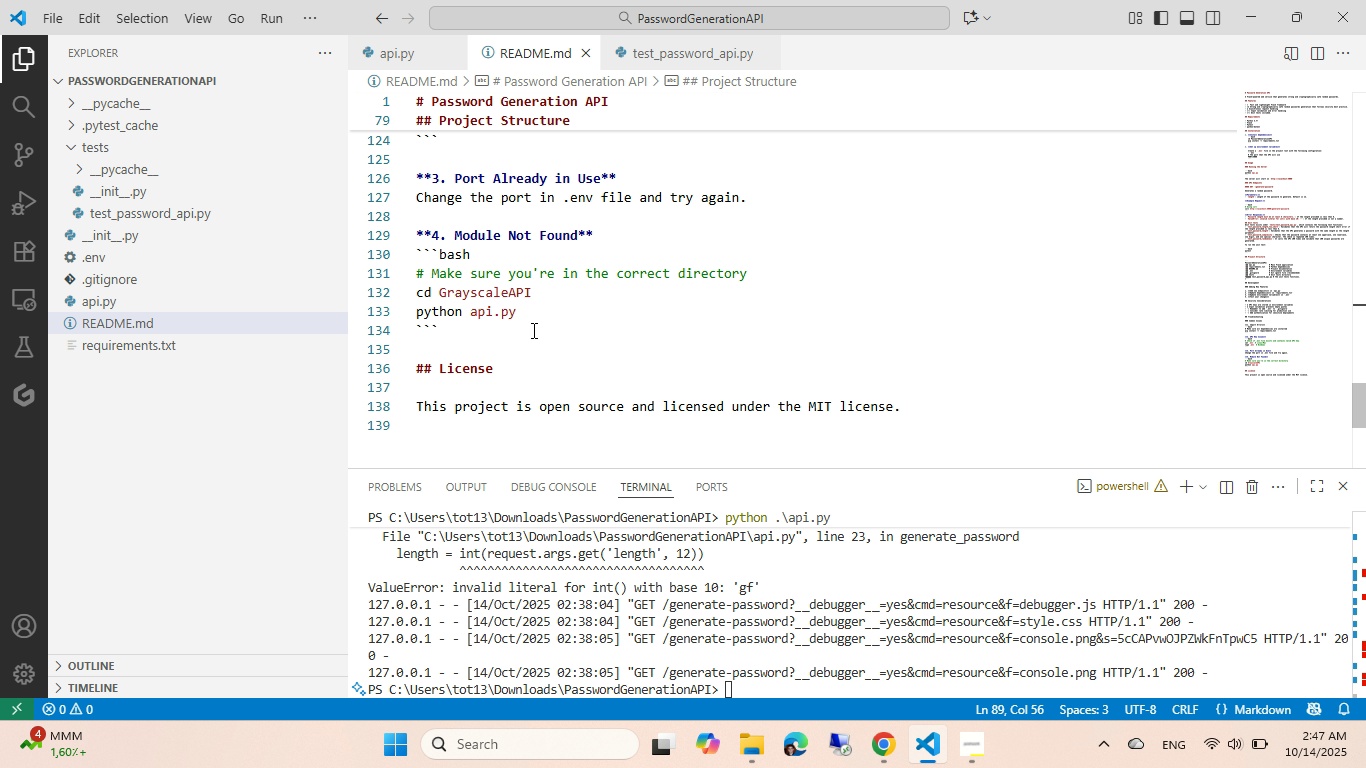 
scroll: coordinate [532, 330], scroll_direction: up, amount: 2.0
 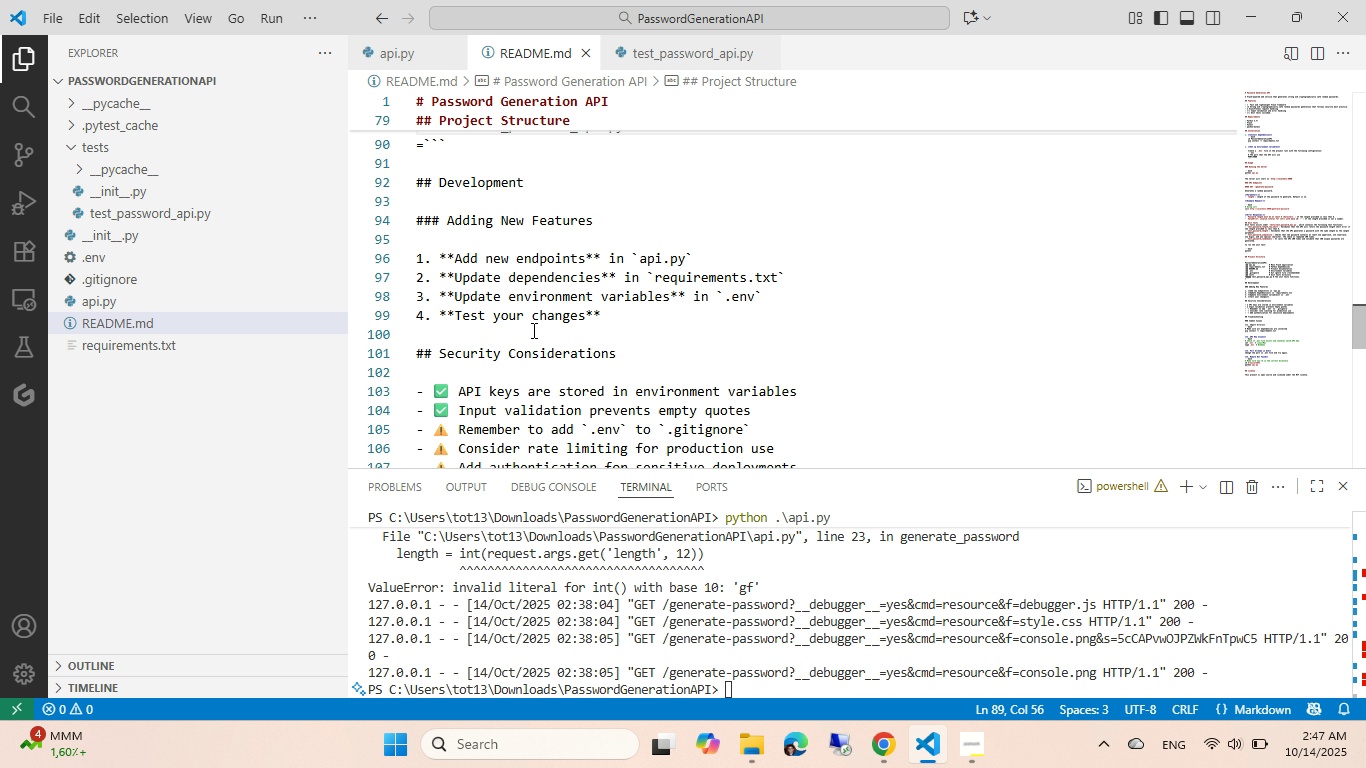 
scroll: coordinate [532, 330], scroll_direction: down, amount: 1.0
 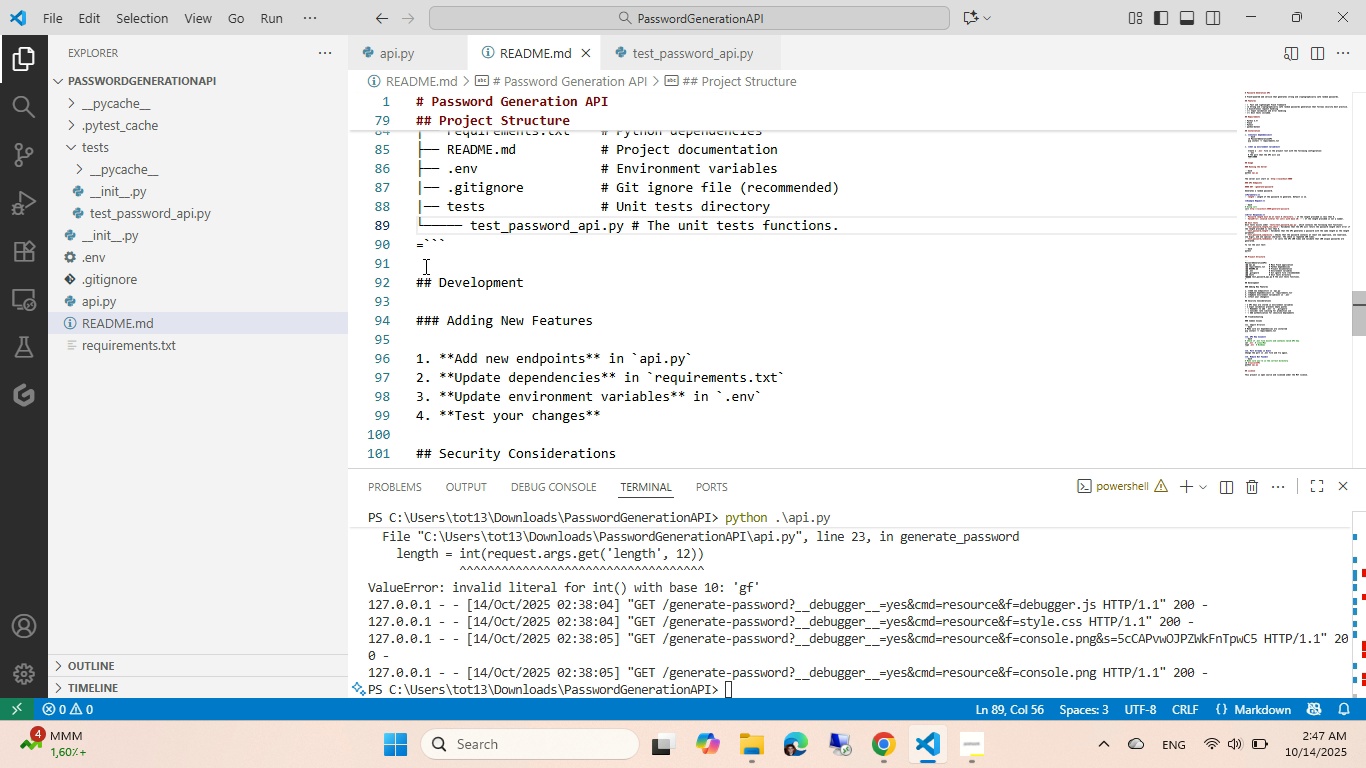 
left_click_drag(start_coordinate=[424, 266], to_coordinate=[573, 673])
 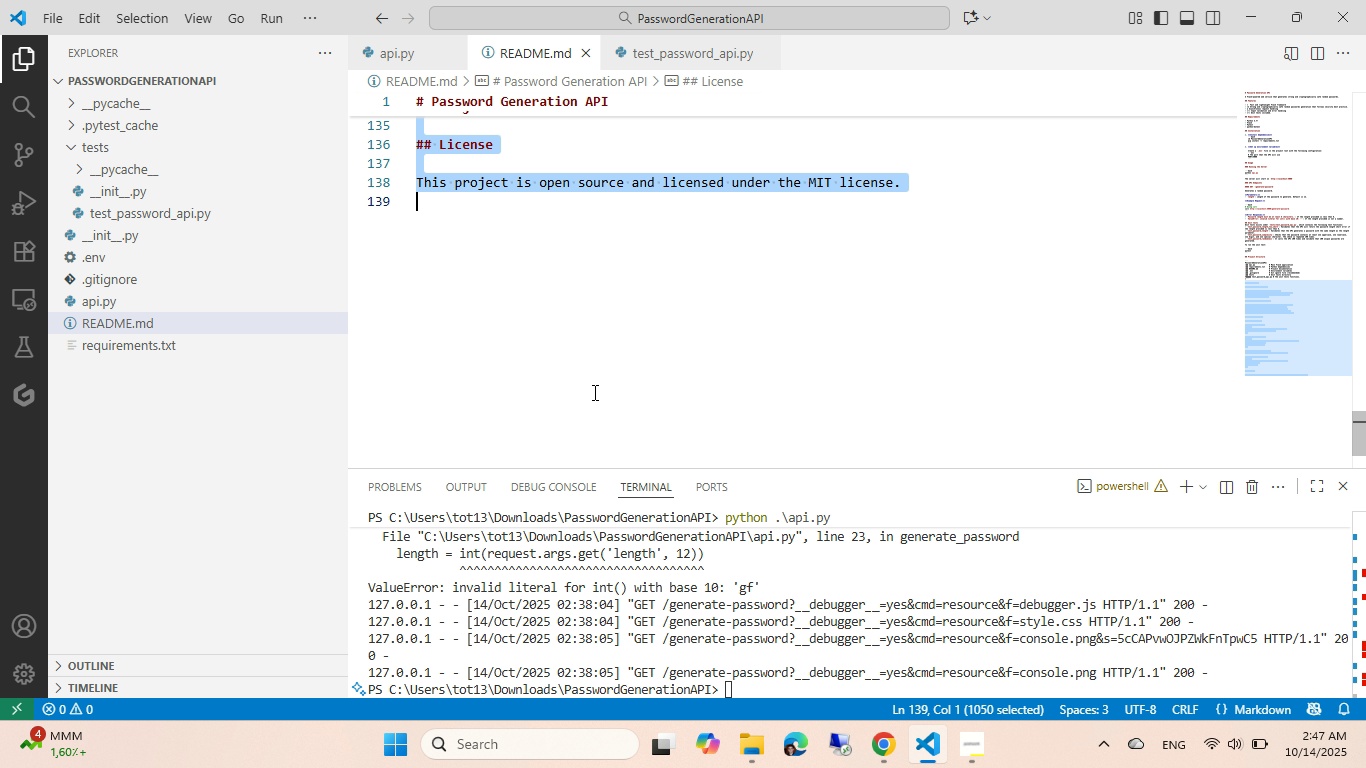 
scroll: coordinate [593, 392], scroll_direction: up, amount: 5.0
 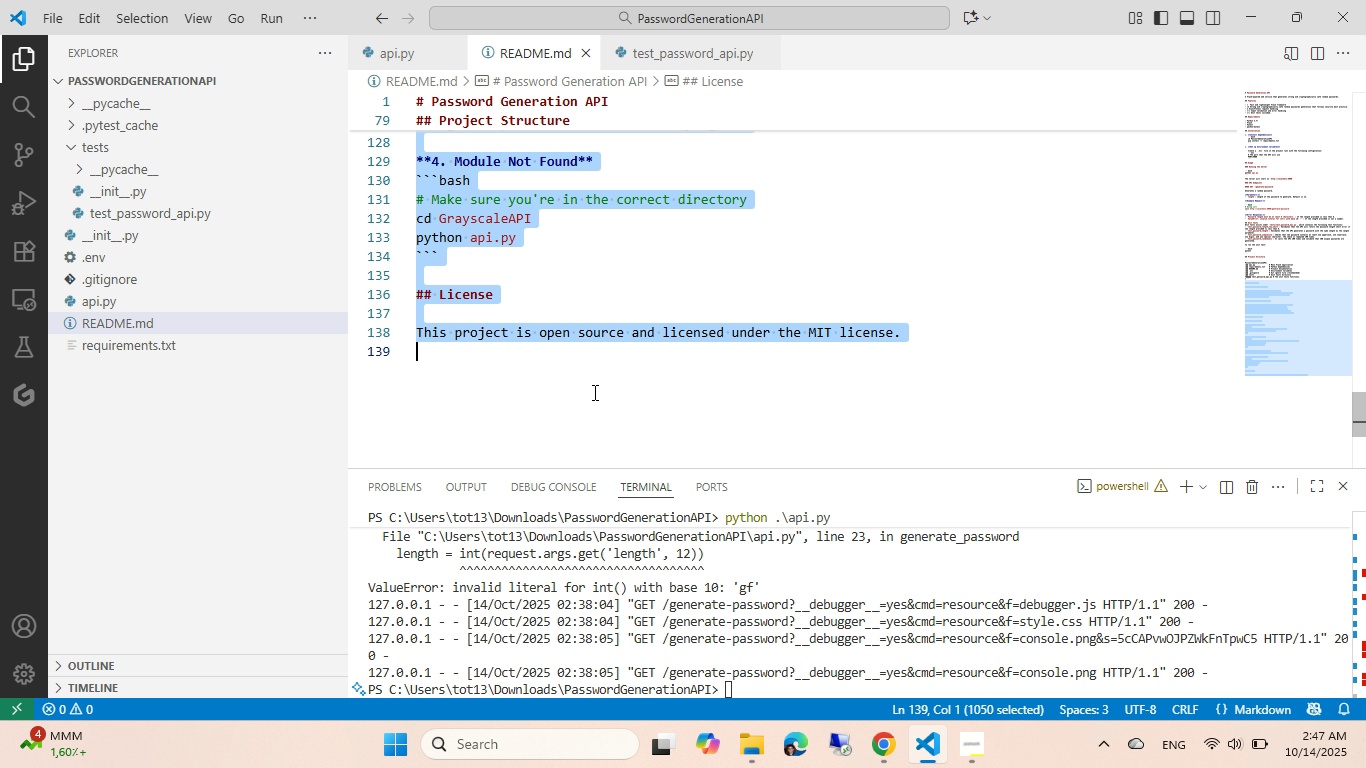 
key(Shift+ArrowUp)
 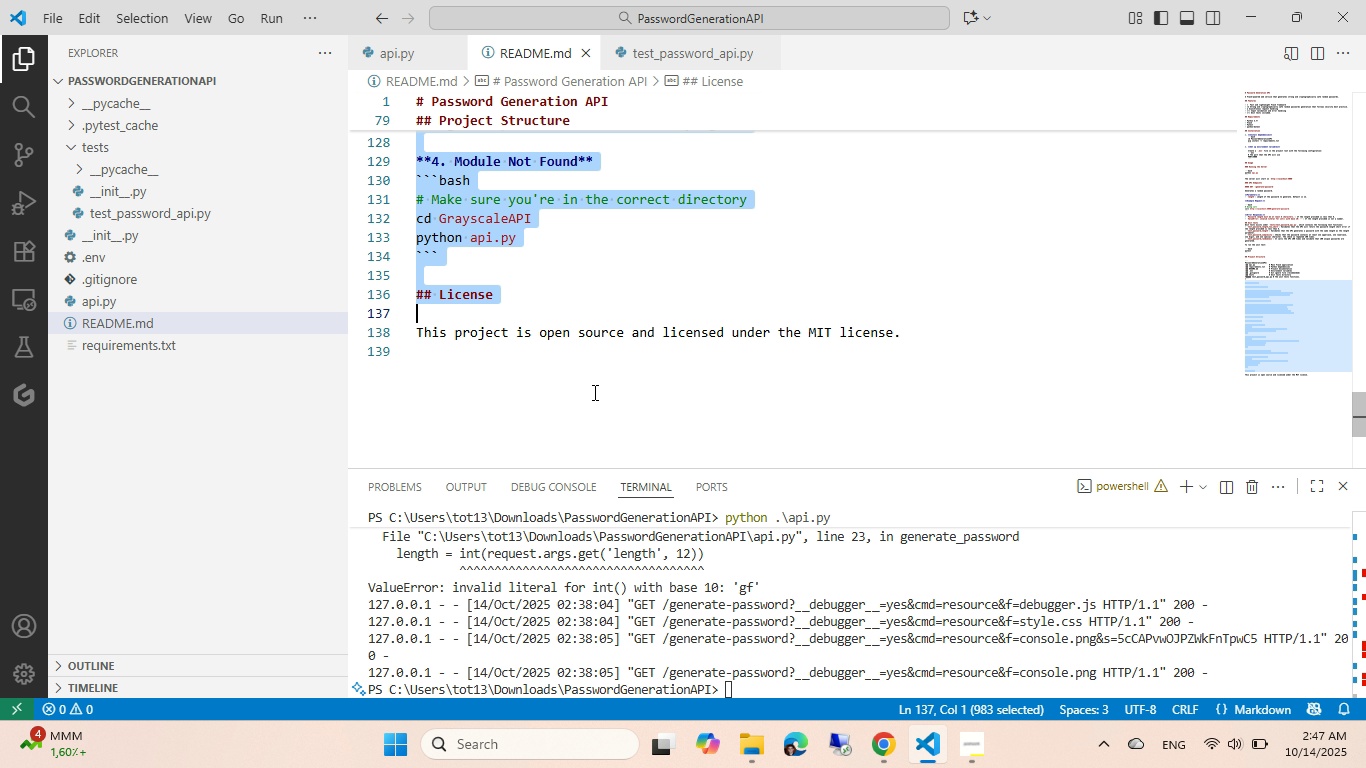 
key(Shift+ArrowUp)
 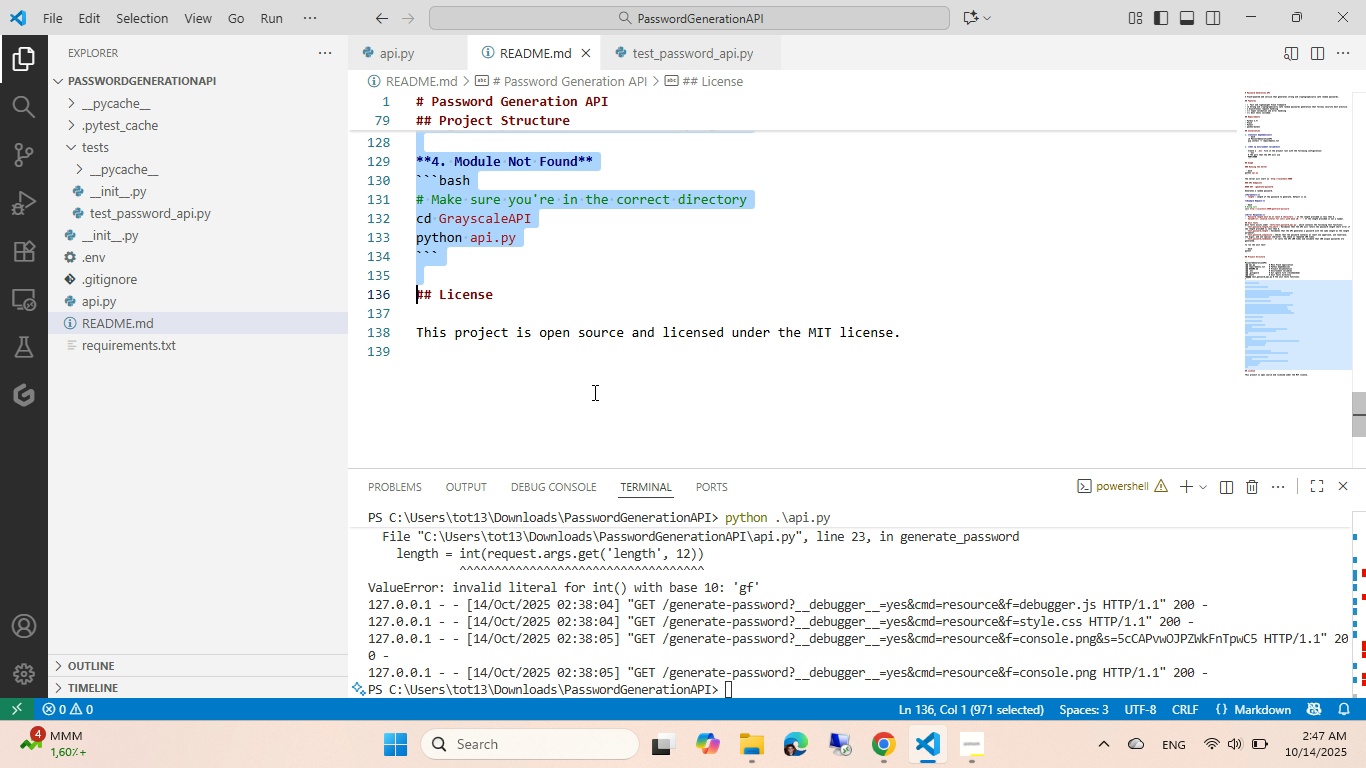 
key(Shift+ArrowUp)
 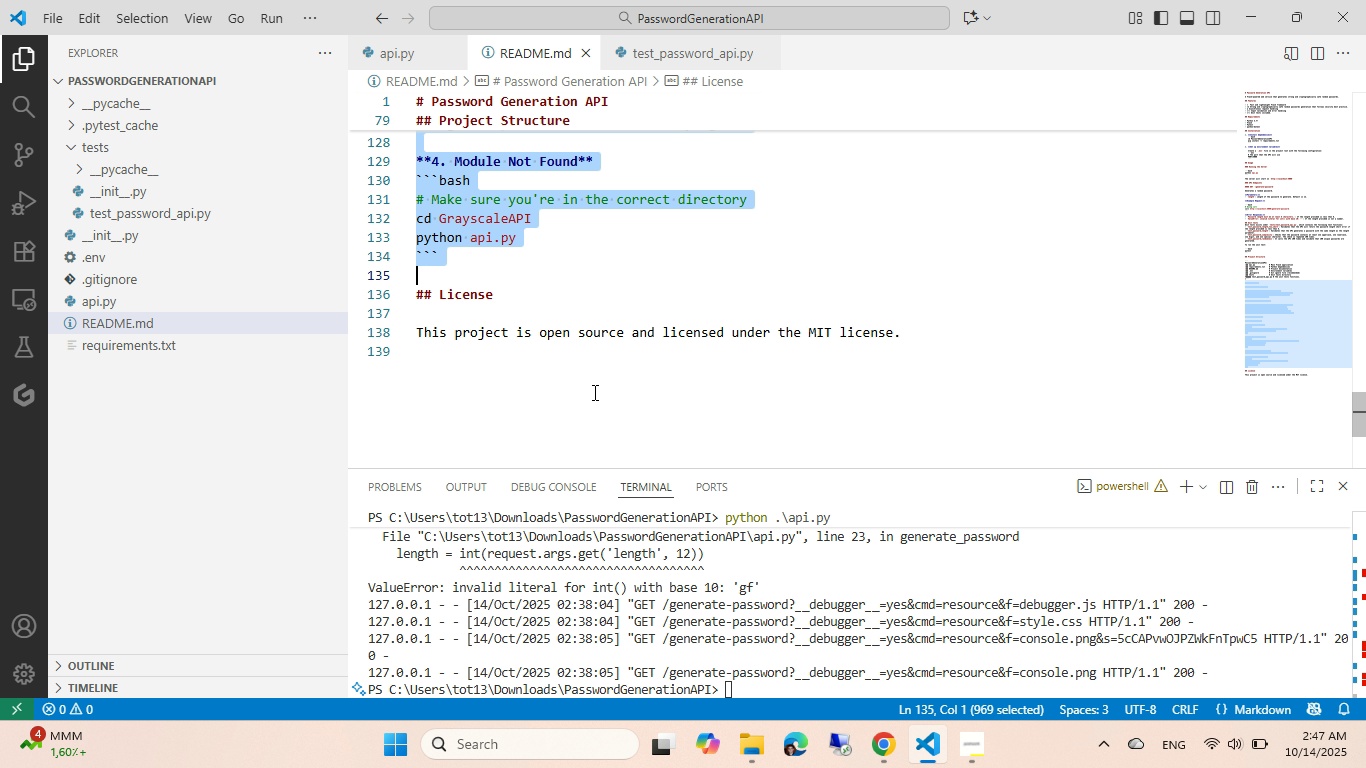 
key(Shift+ArrowUp)
 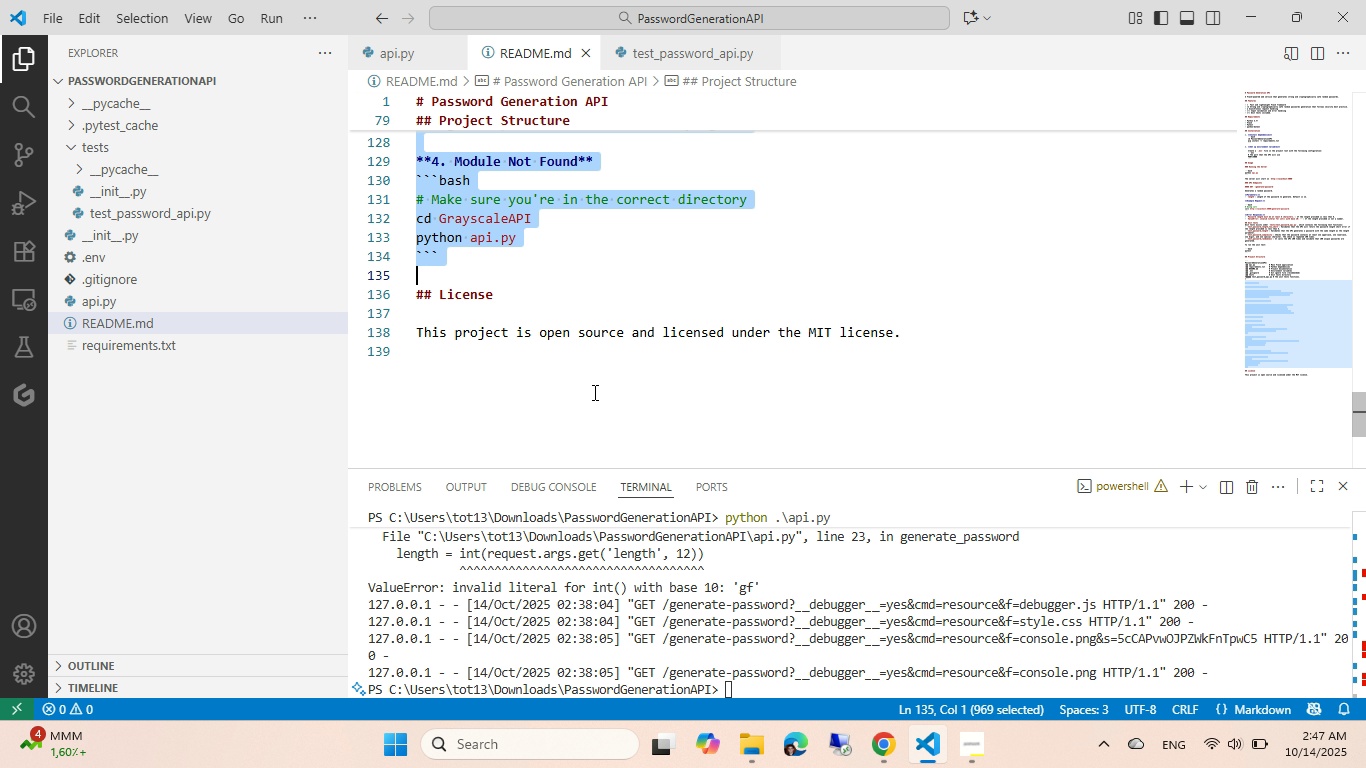 
hold_key(key=Backspace, duration=14.05)
 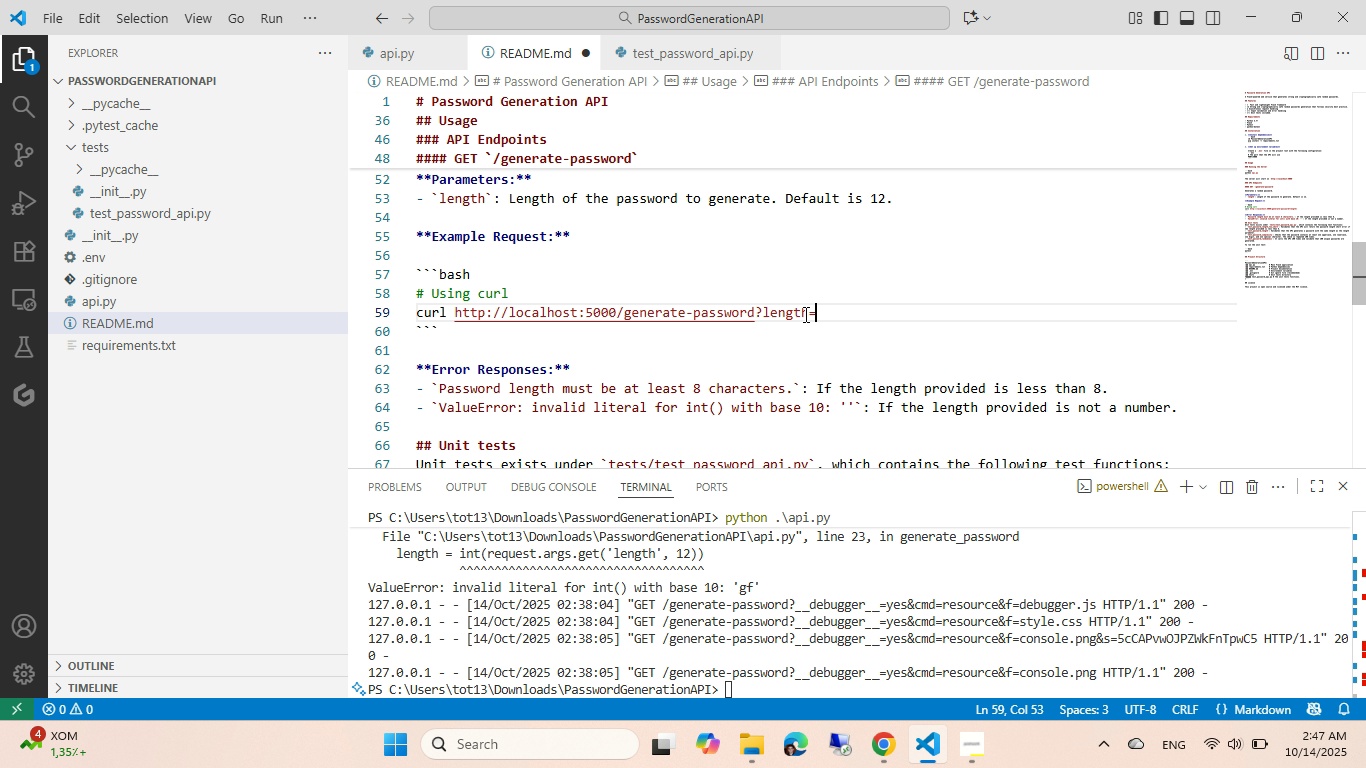 
scroll: coordinate [593, 392], scroll_direction: up, amount: 5.0
 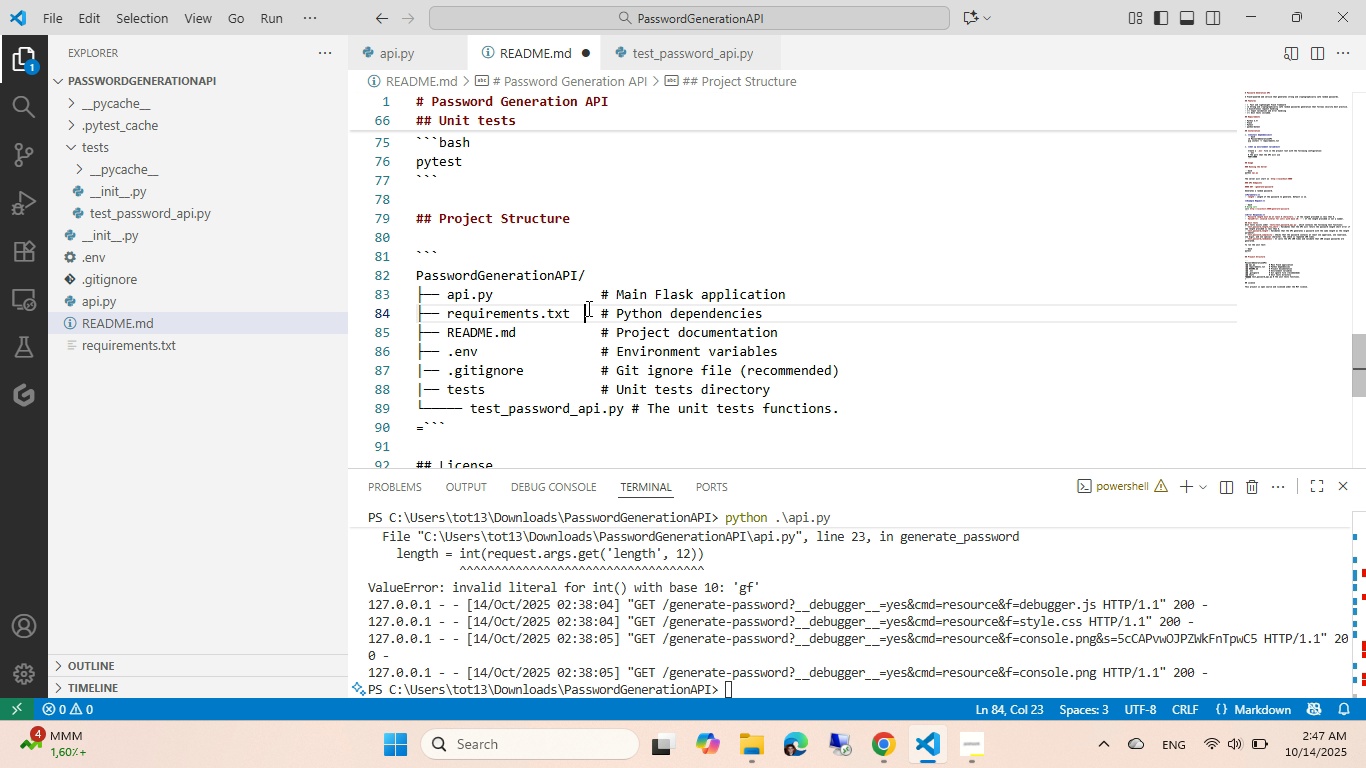 
left_click([587, 308])
 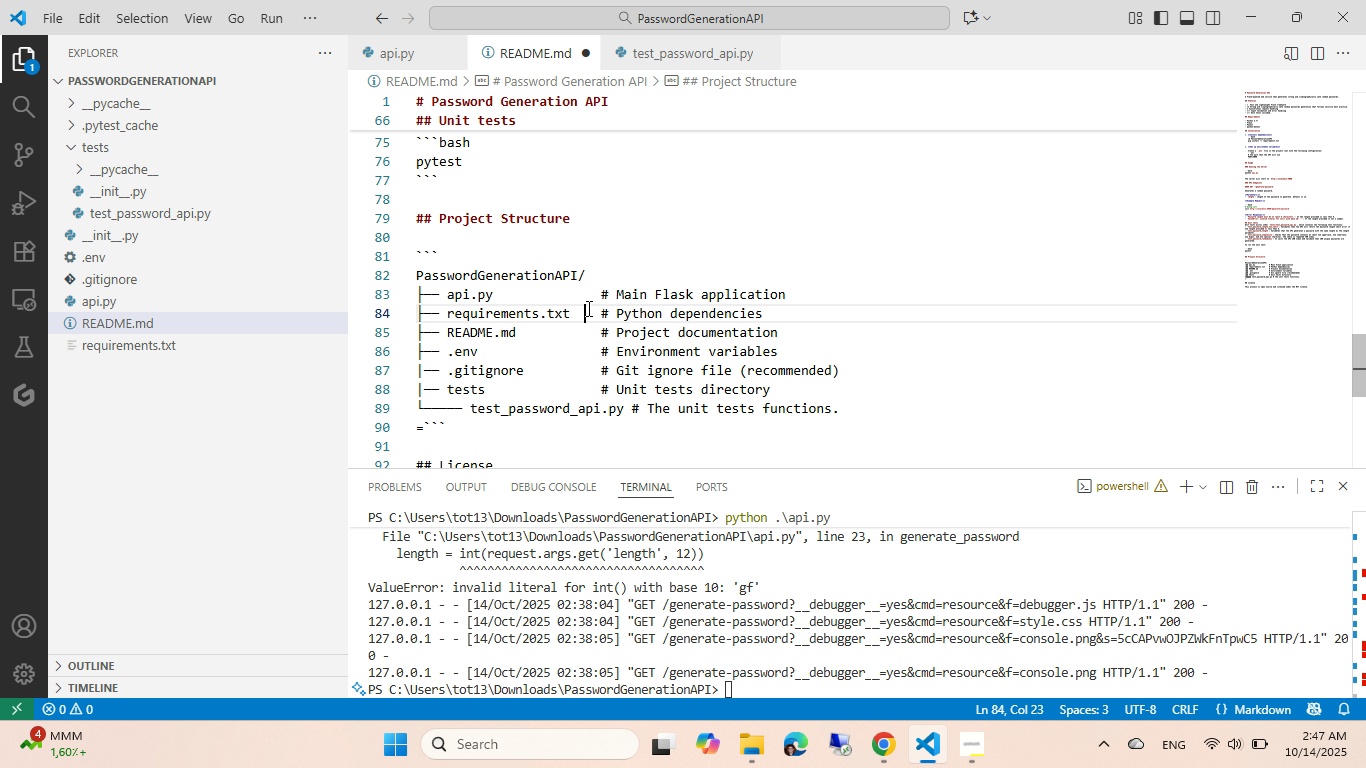 
key(Control+ControlLeft)
 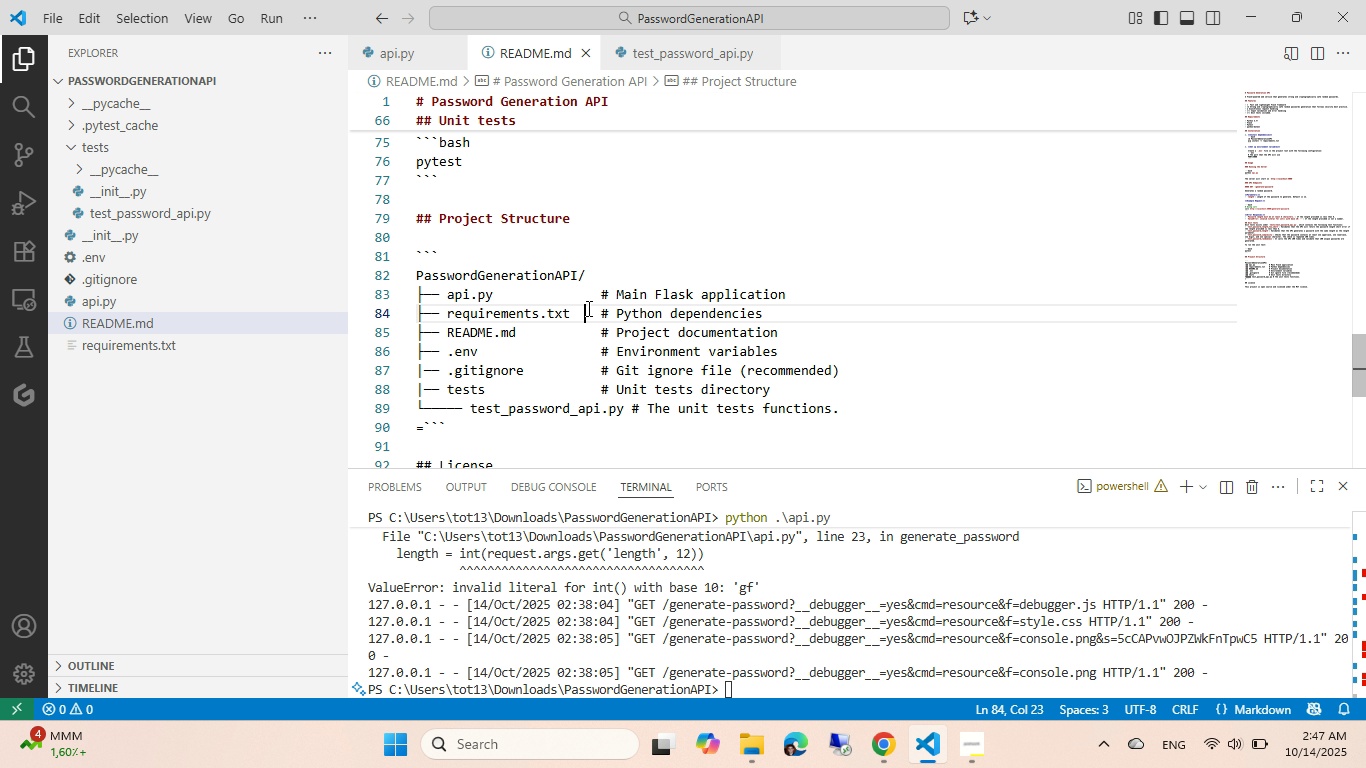 
key(Control+S)
 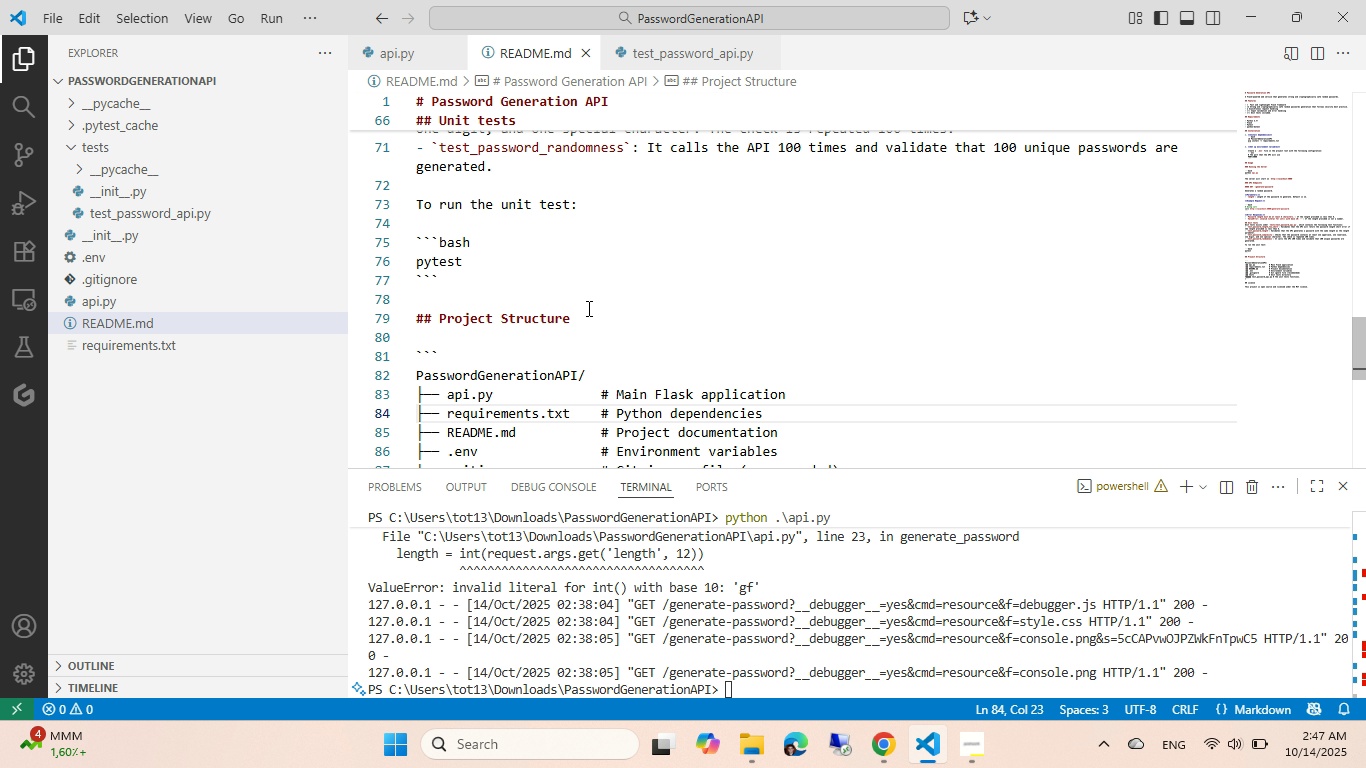 
scroll: coordinate [511, 275], scroll_direction: up, amount: 14.0
 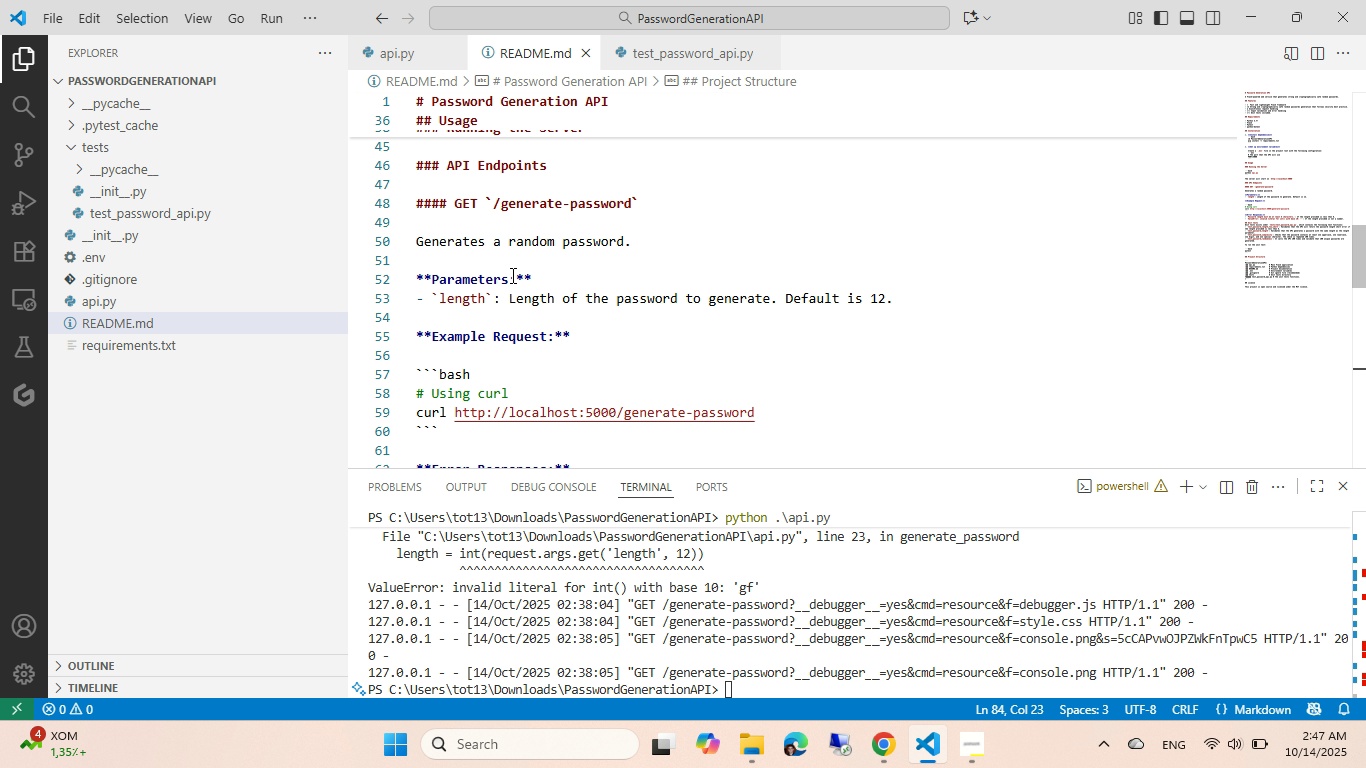 
scroll: coordinate [511, 275], scroll_direction: down, amount: 2.0
 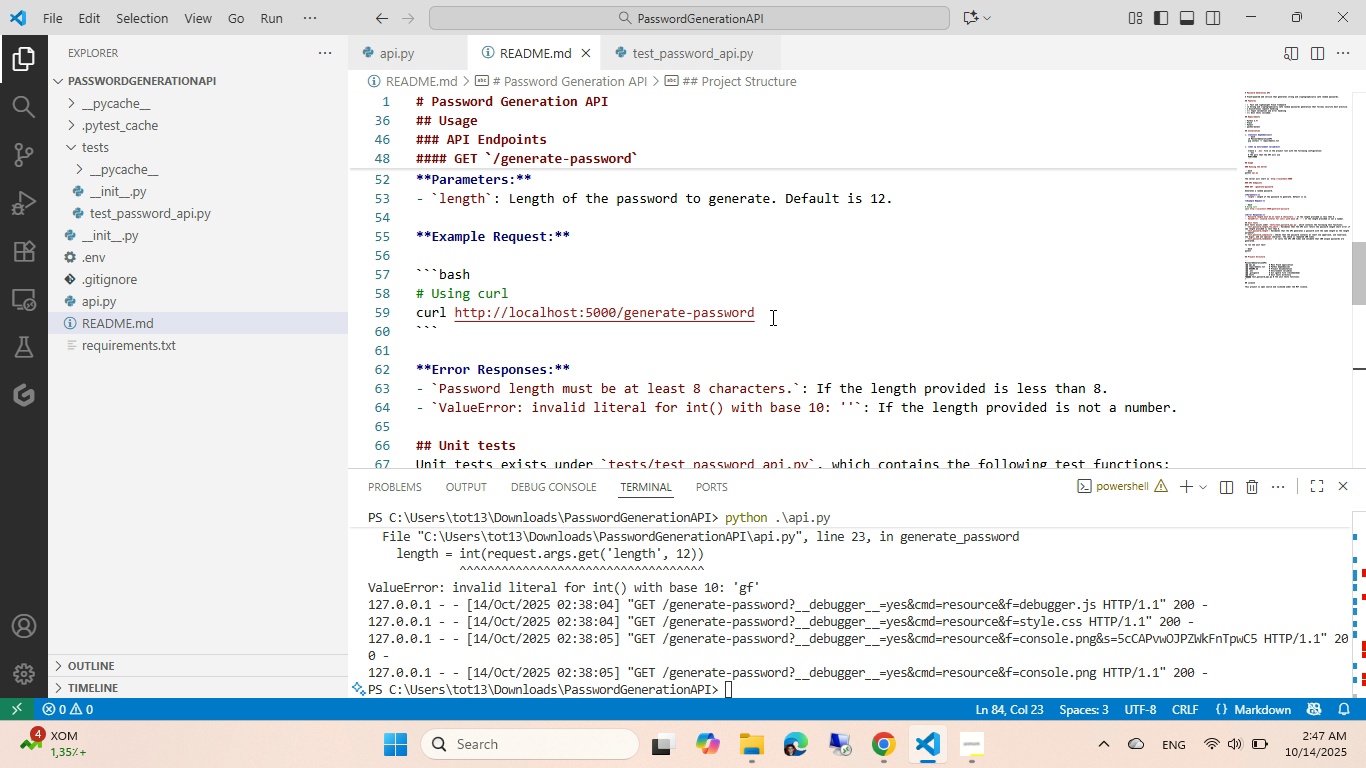 
left_click([771, 317])
 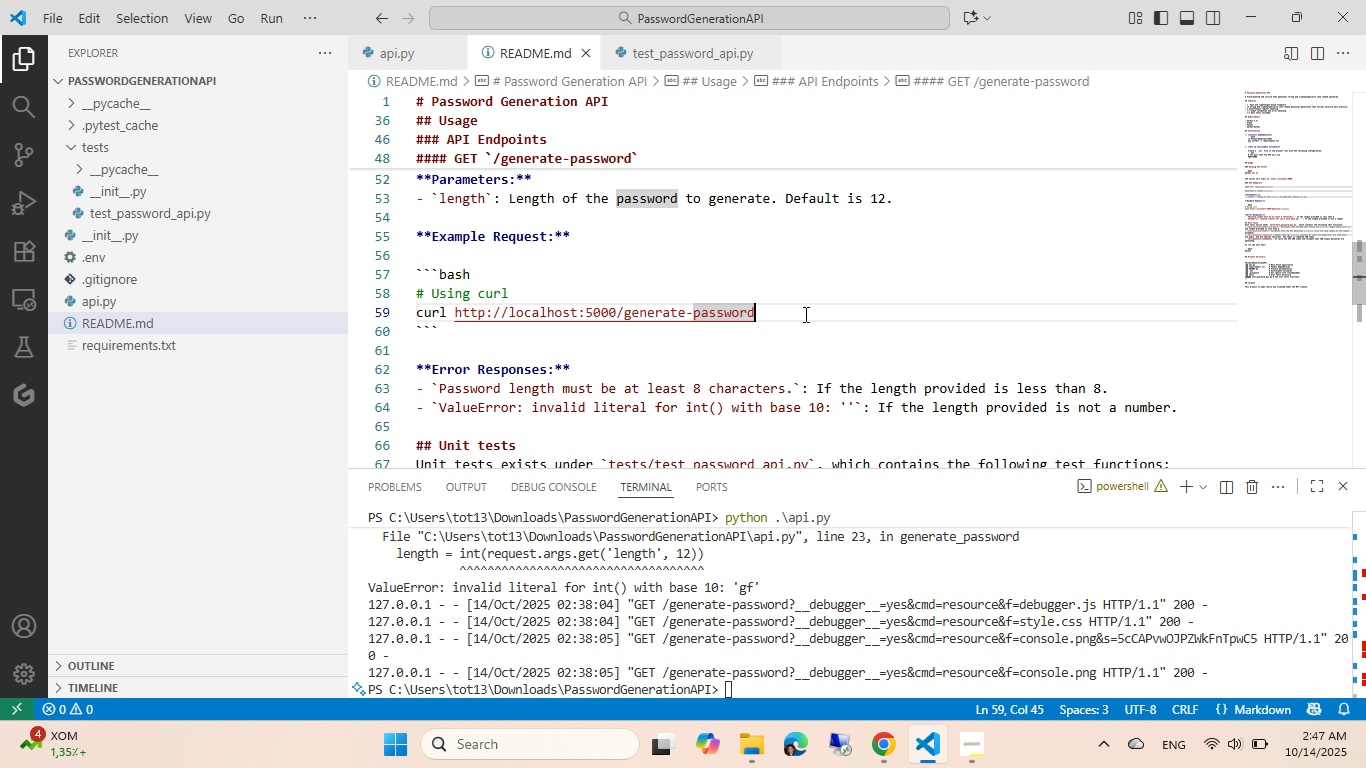 
key(Control+Shift+ShiftRight)
 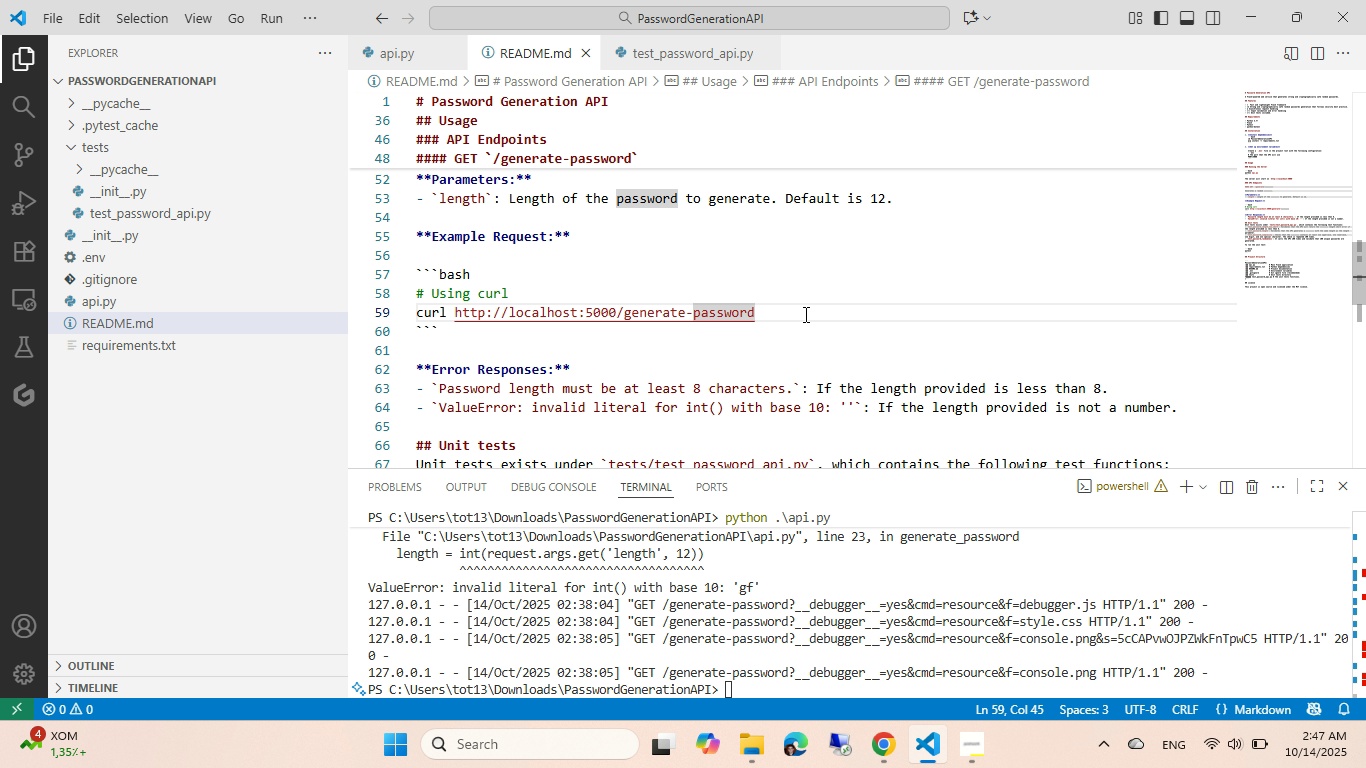 
key(Control+Shift+Slash)
 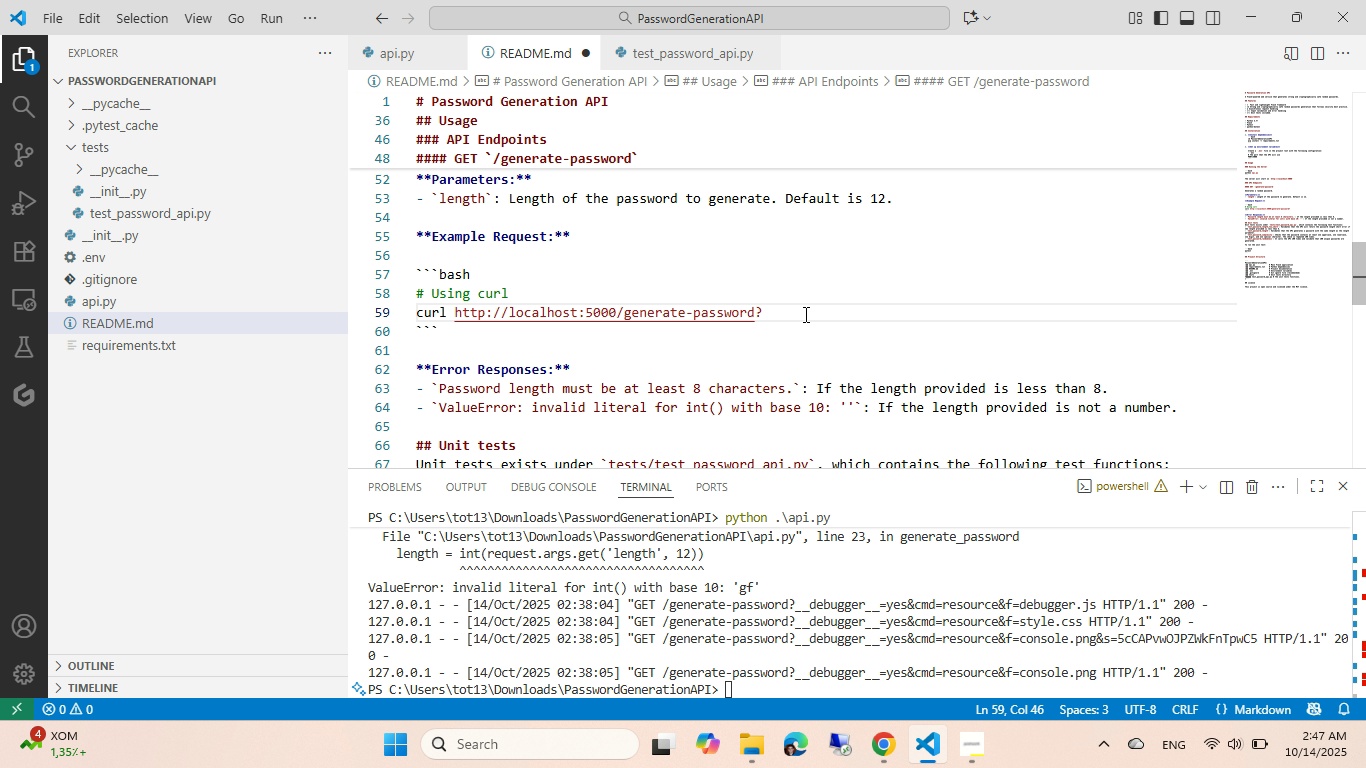 
type(legth==40)
 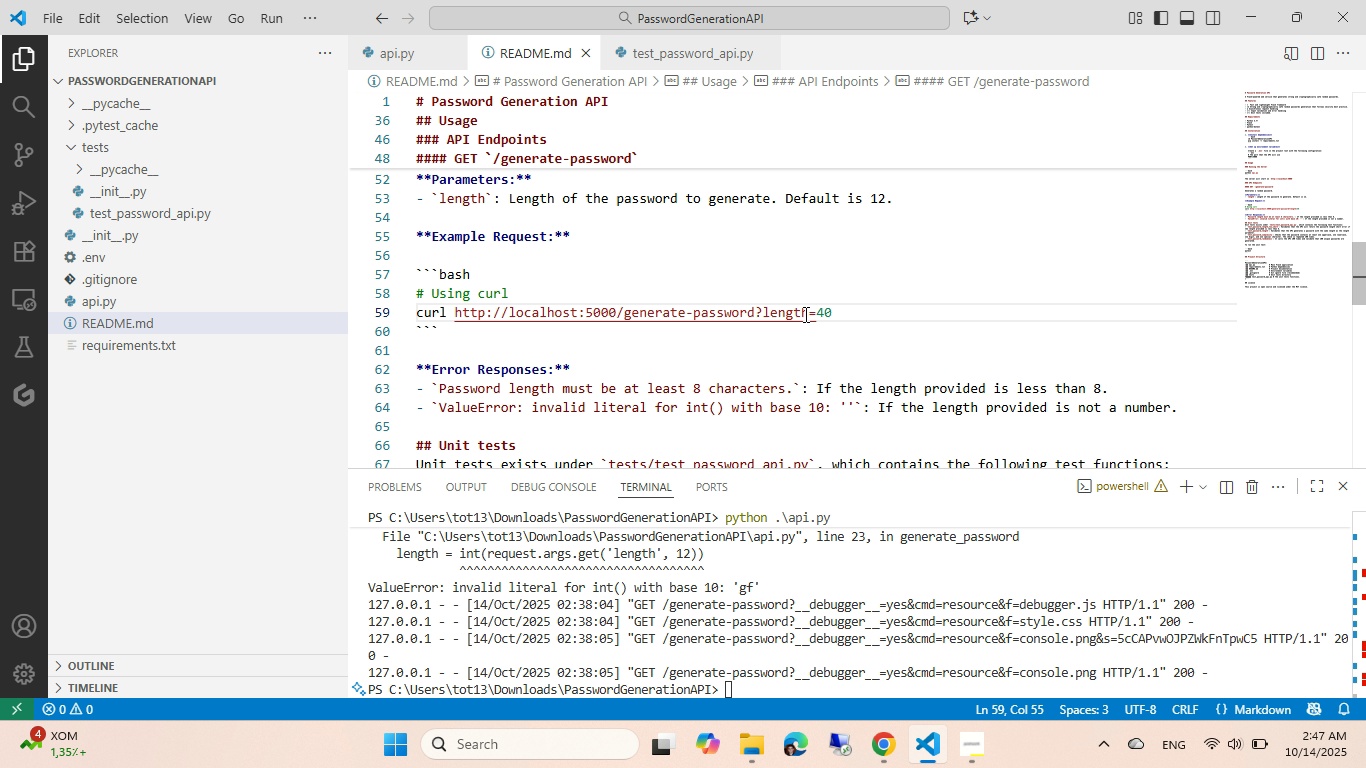 
key(Control+ControlLeft)
 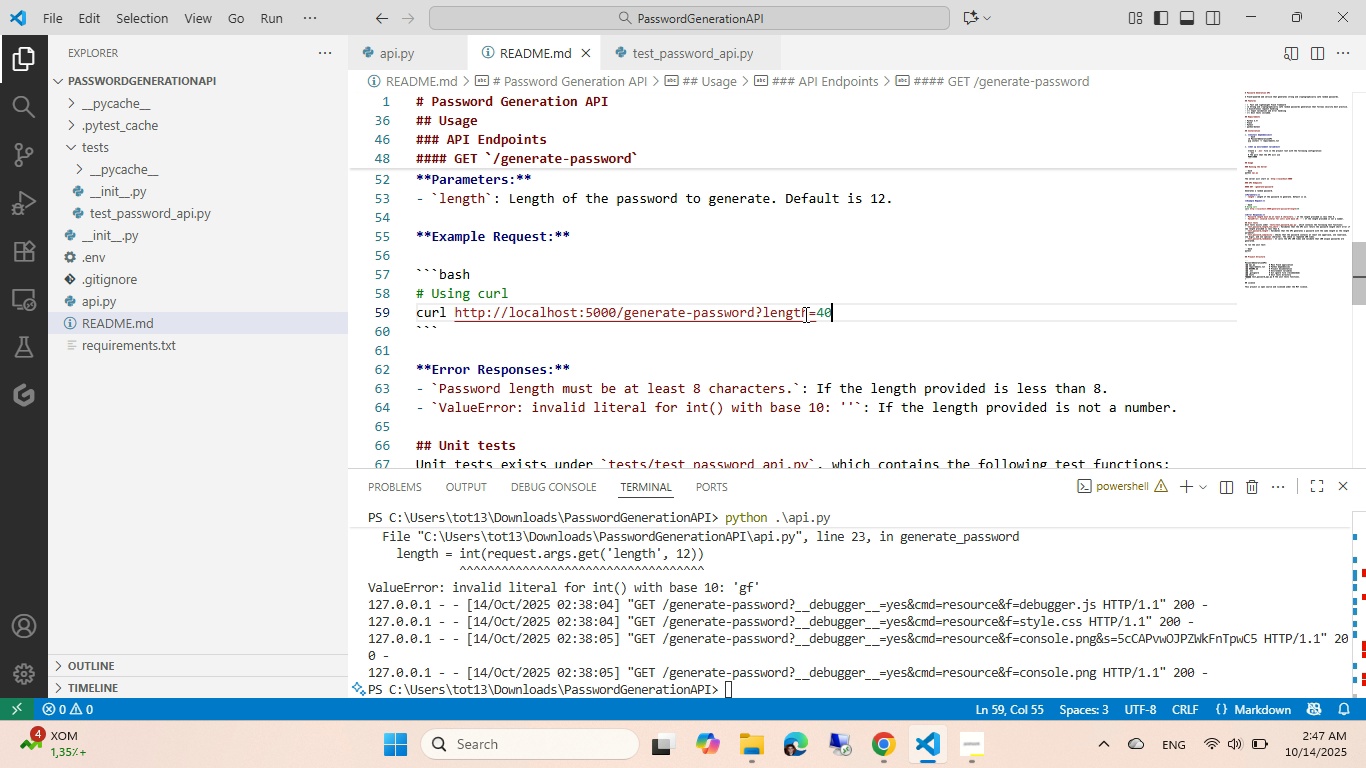 
key(Control+S)
 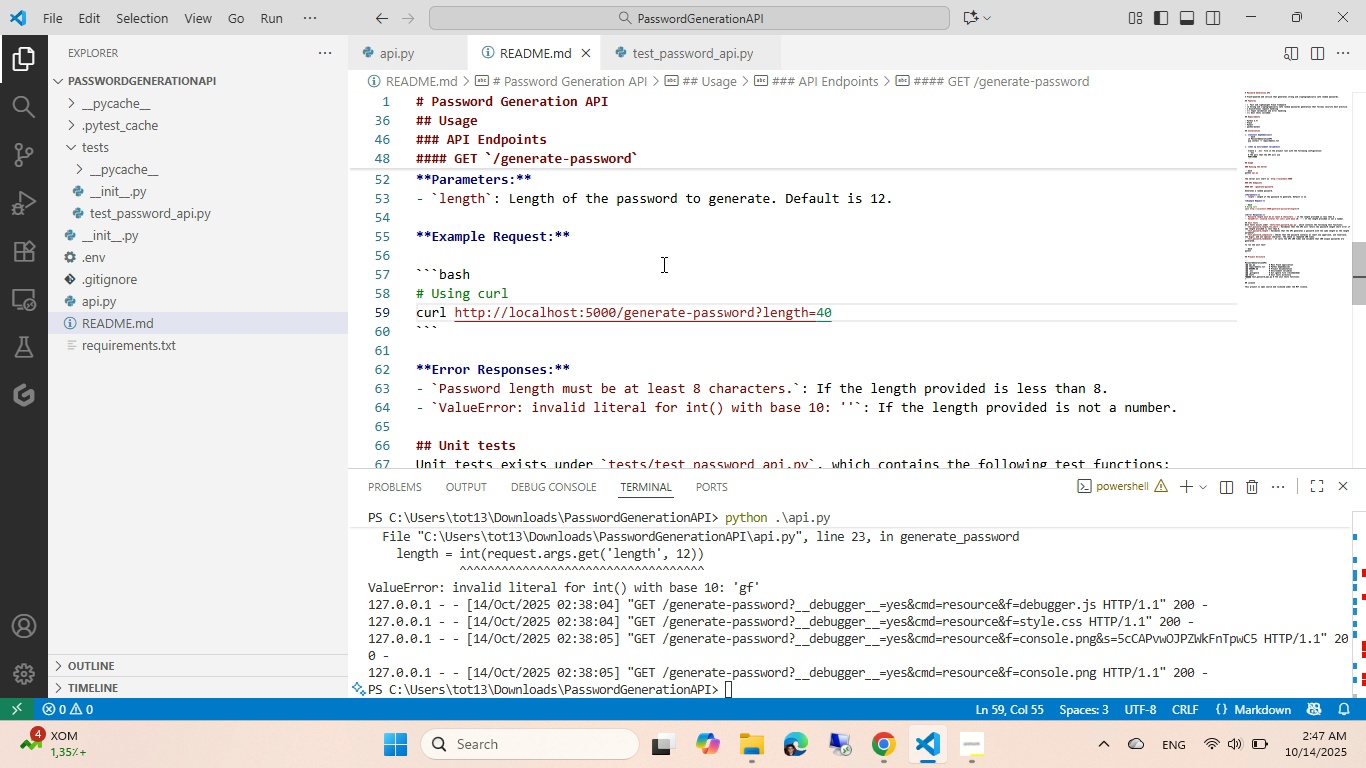 
scroll: coordinate [589, 285], scroll_direction: up, amount: 14.0
 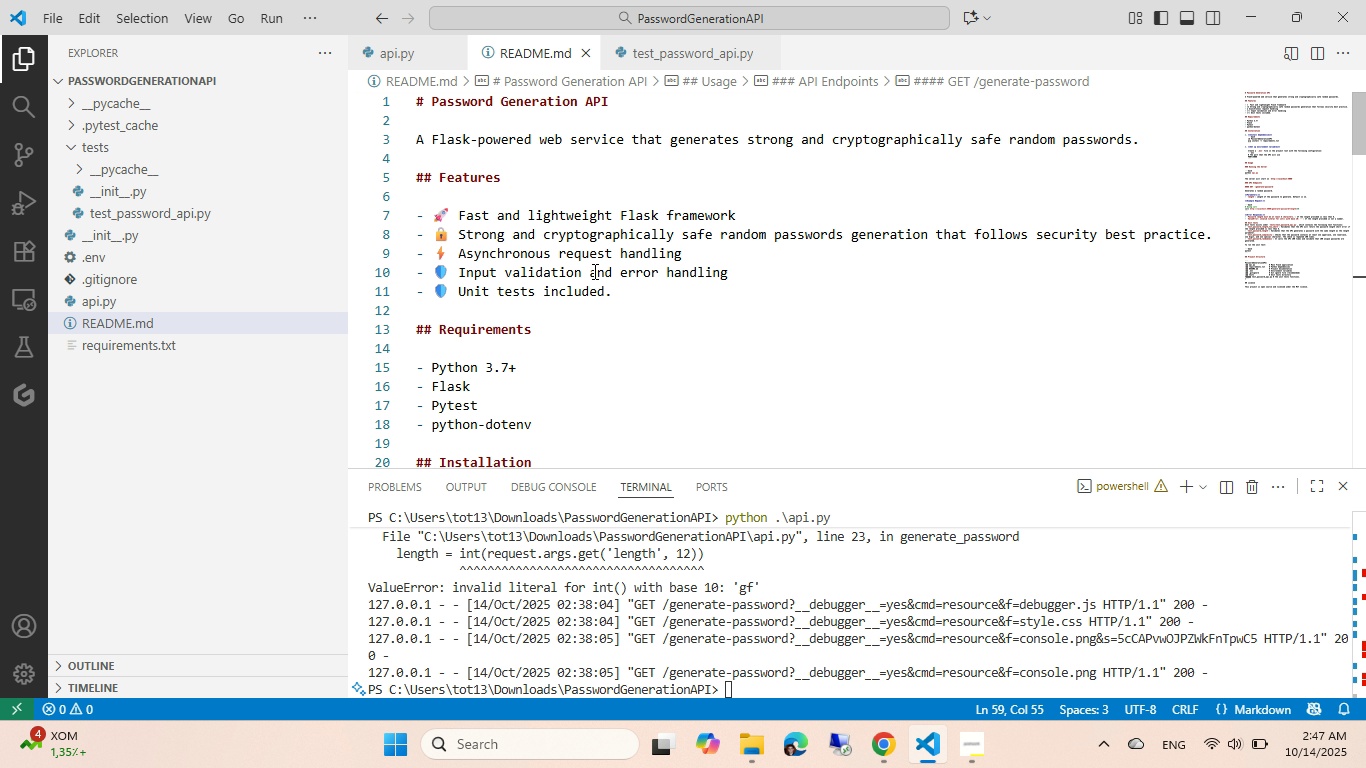 
left_click([593, 271])
 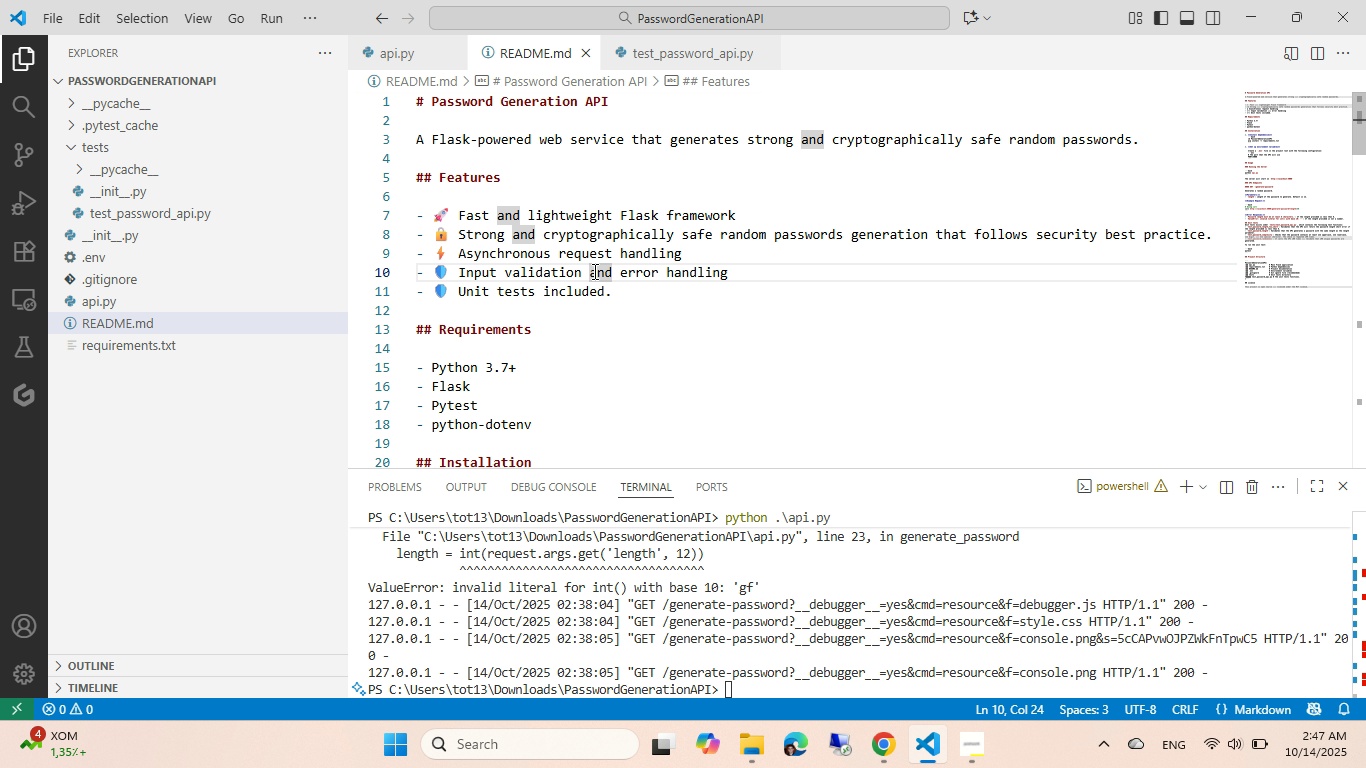 
key(Control+F)
 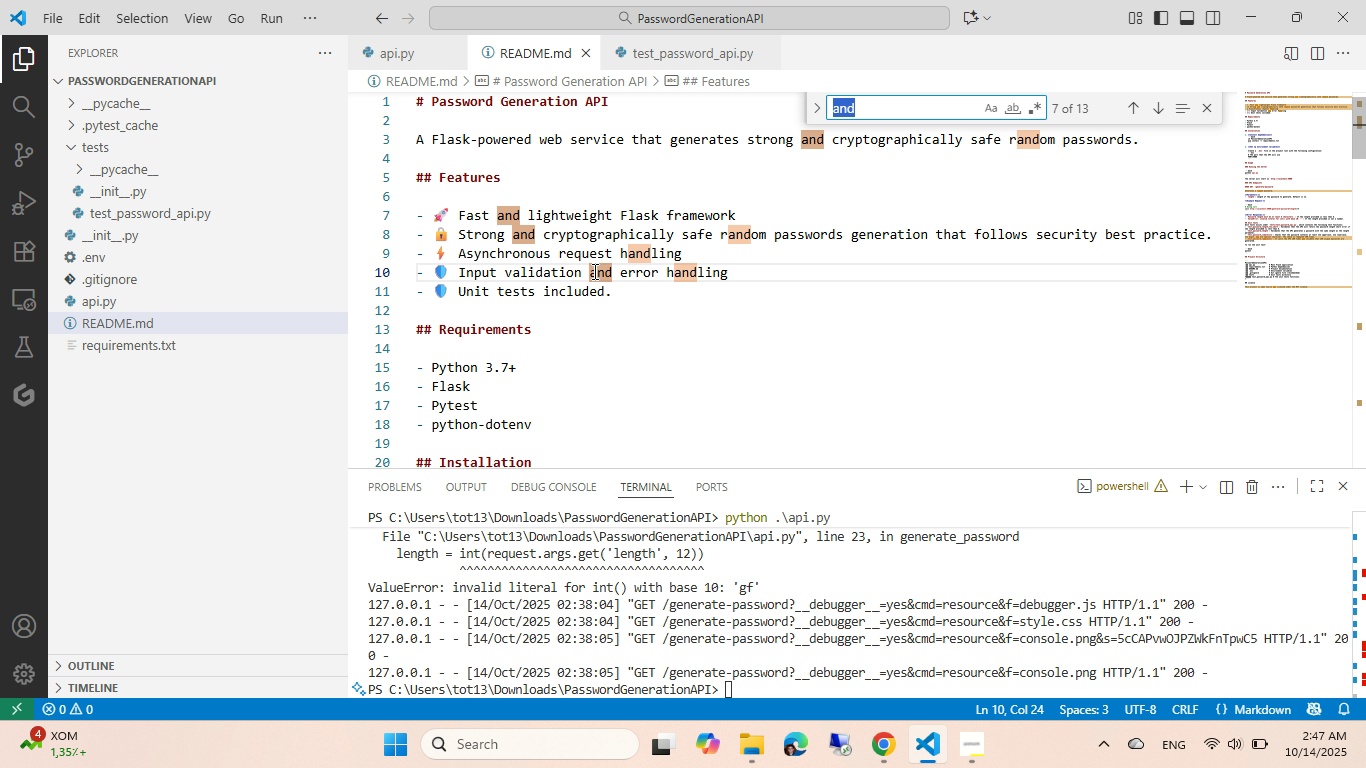 
type(imae)
key(Backspace)
type(ge)
 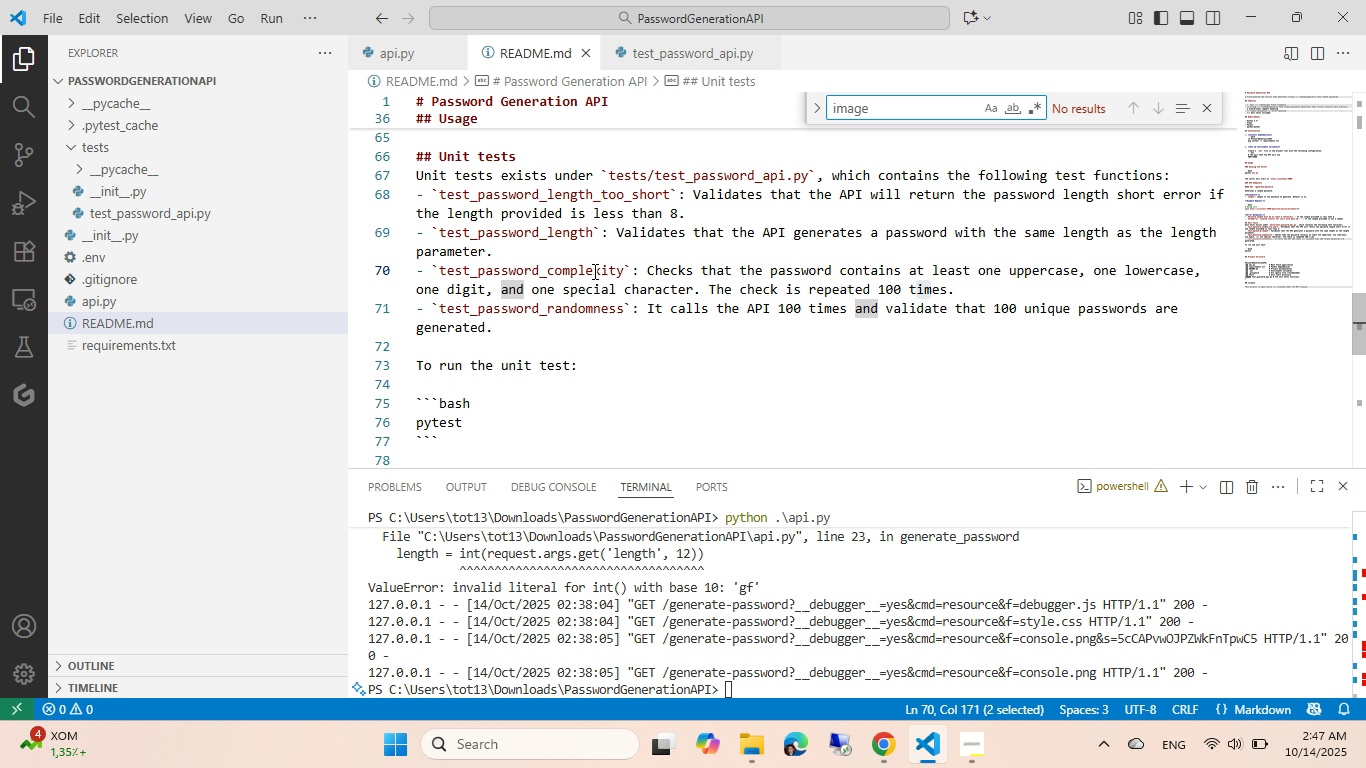 
key(Control+ControlLeft)
 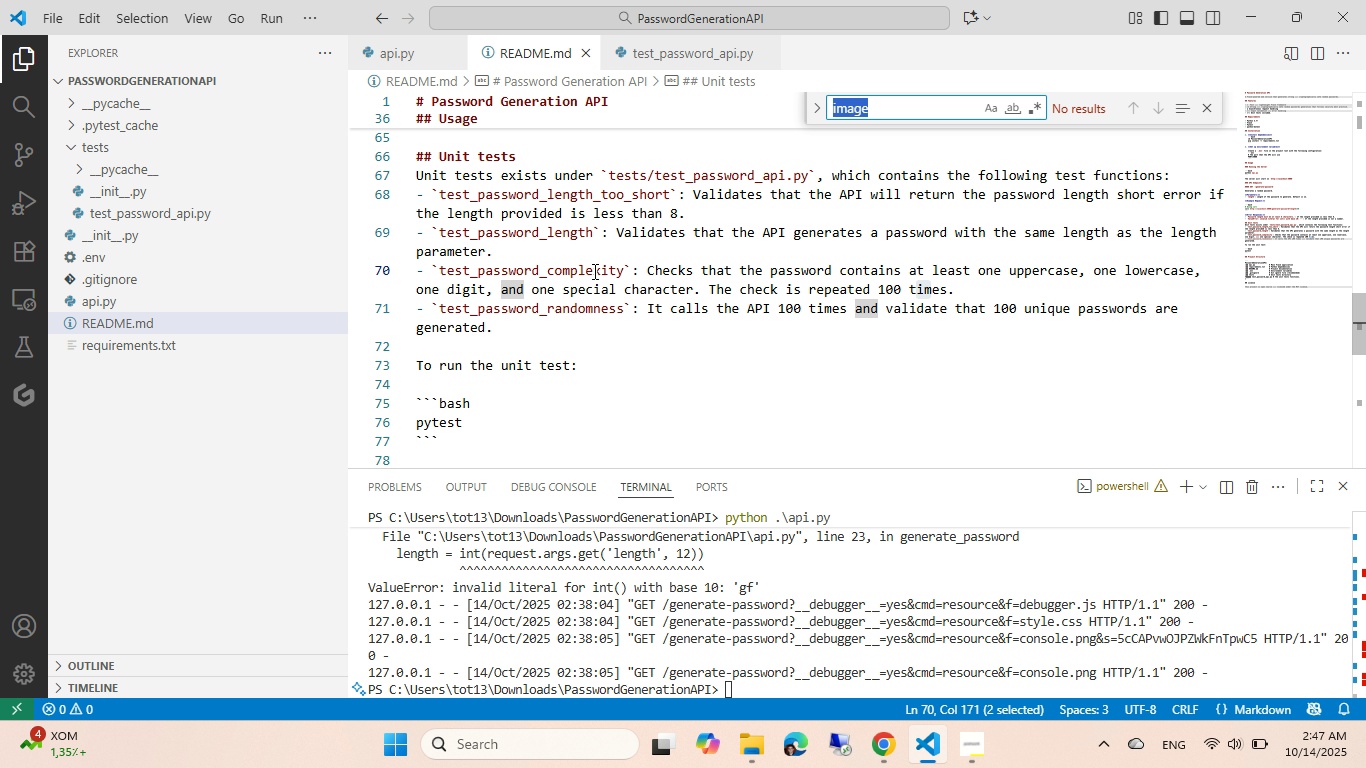 
key(Control+A)
 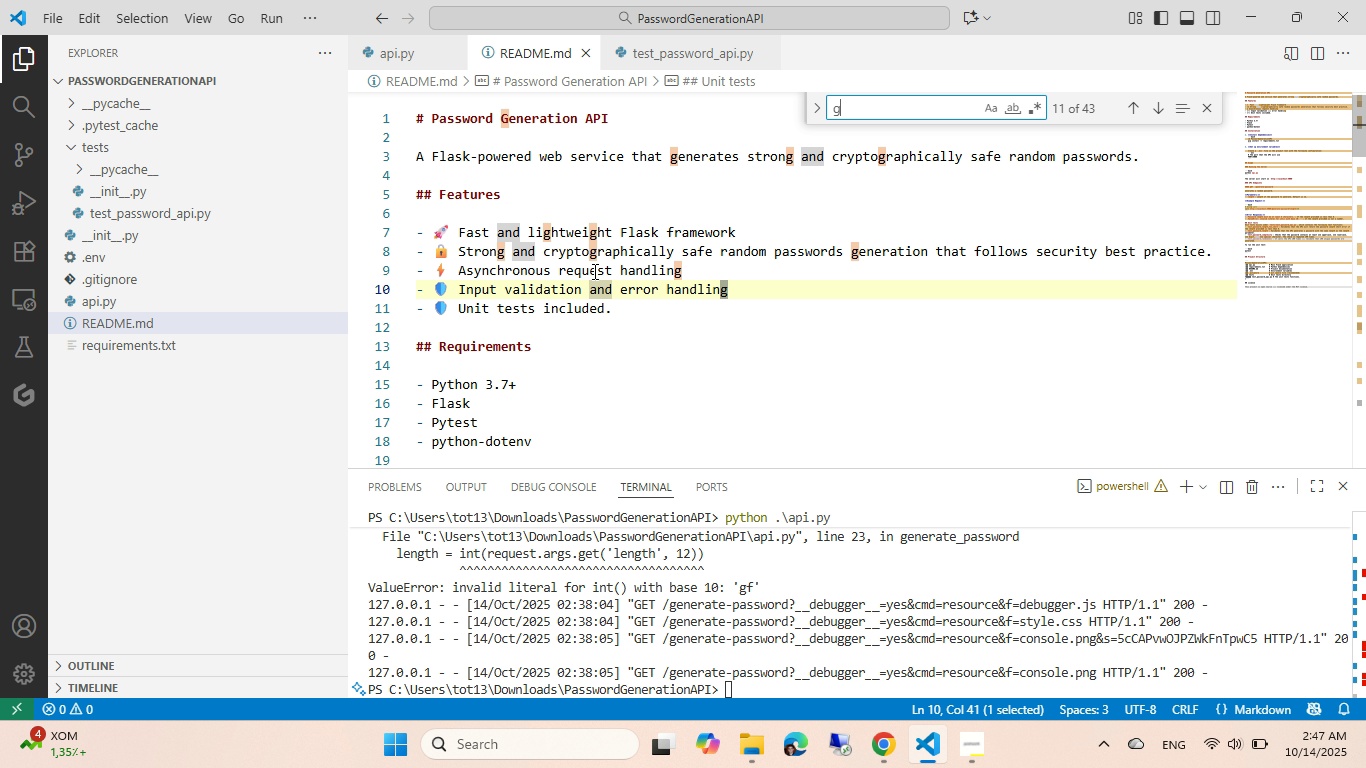 
type(gray)
key(Escape)
 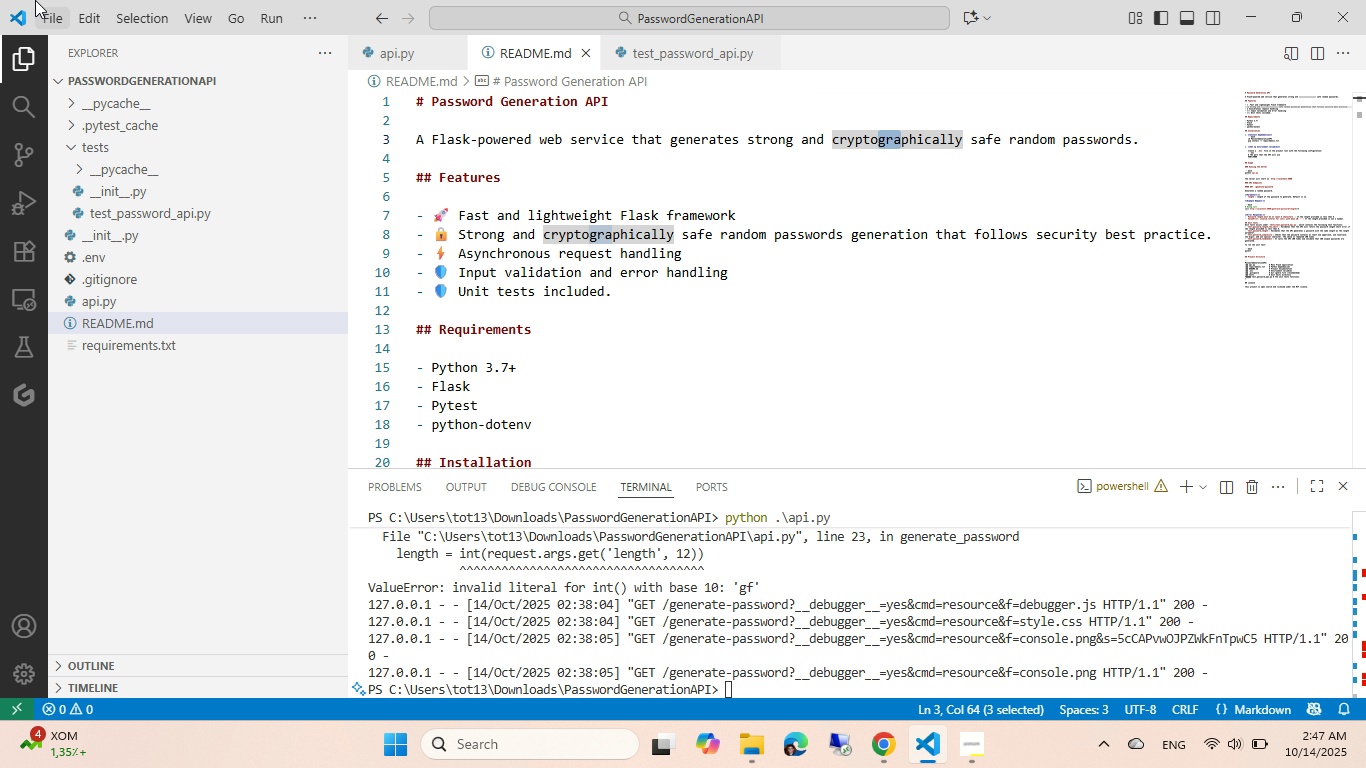 
wait(5.97)
 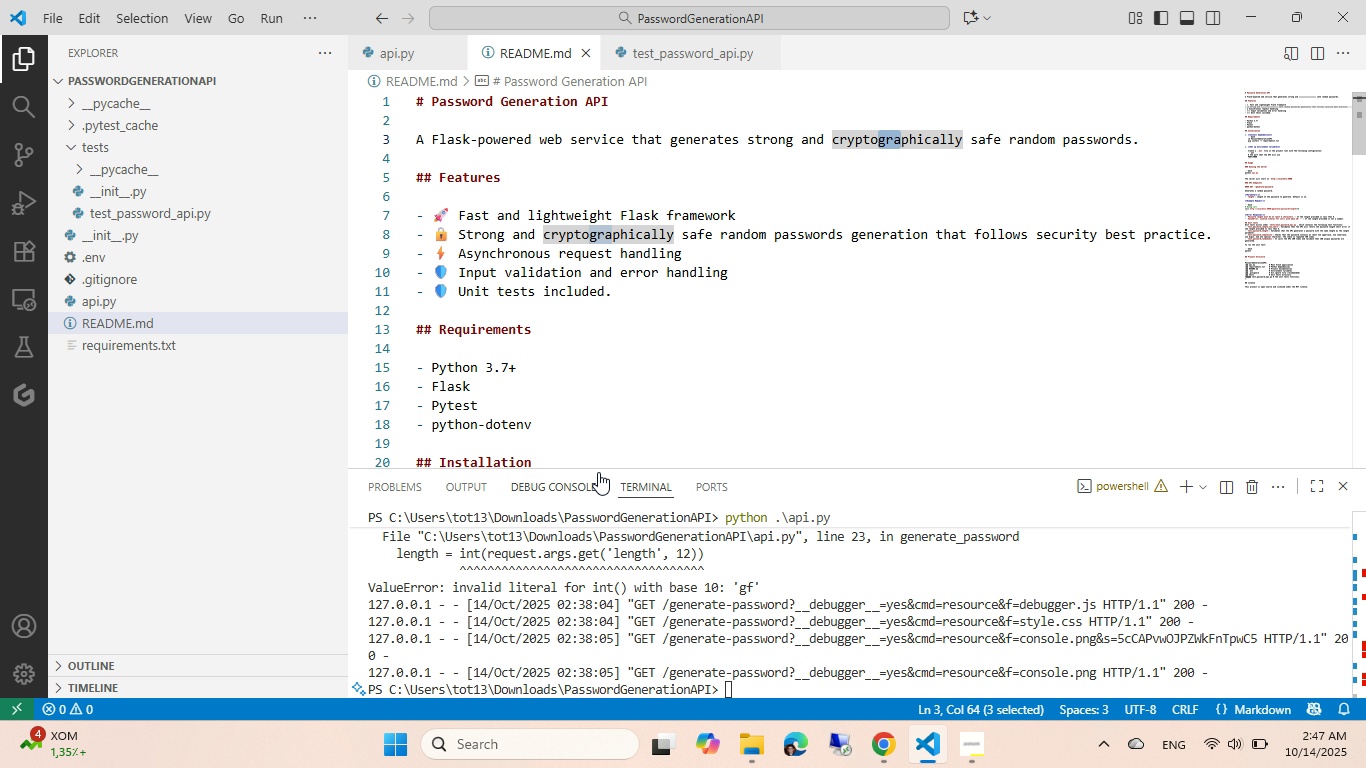 
left_click([762, 763])
 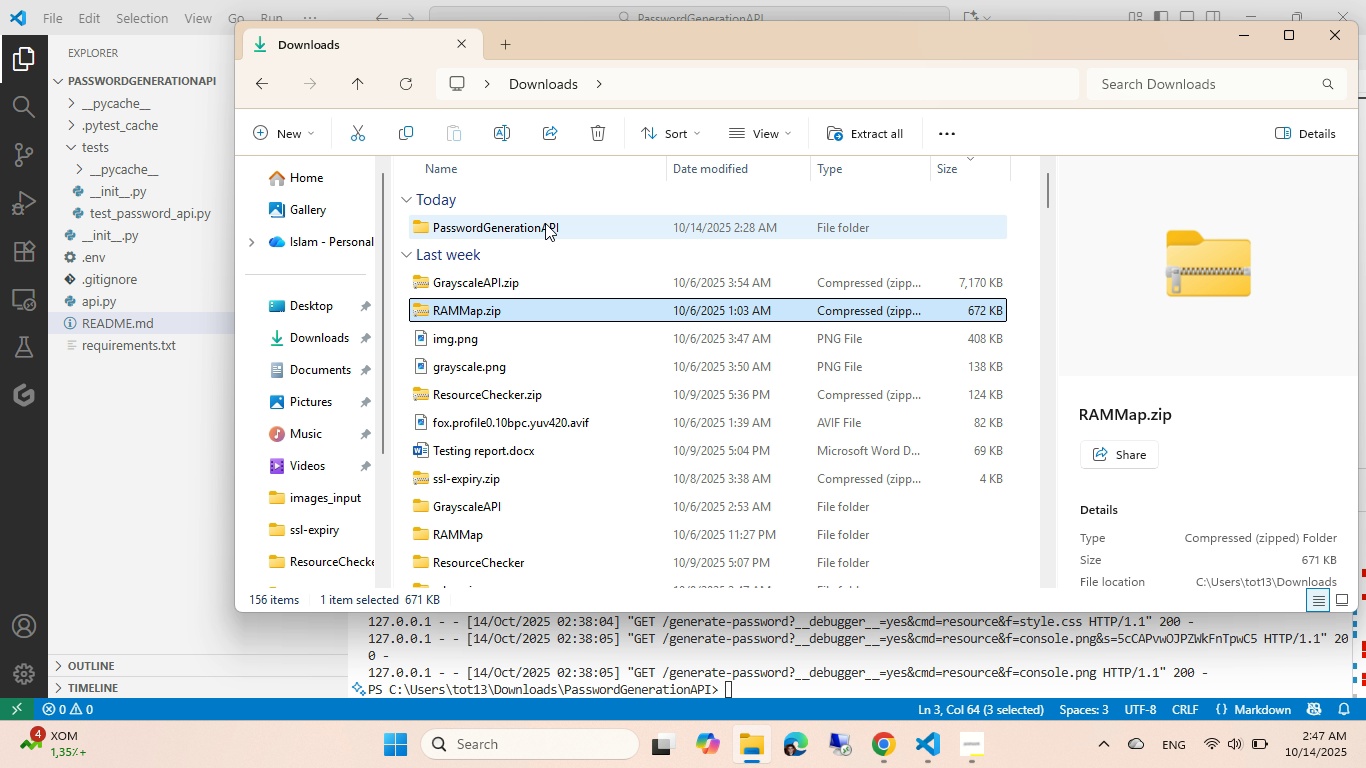 
double_click([545, 222])
 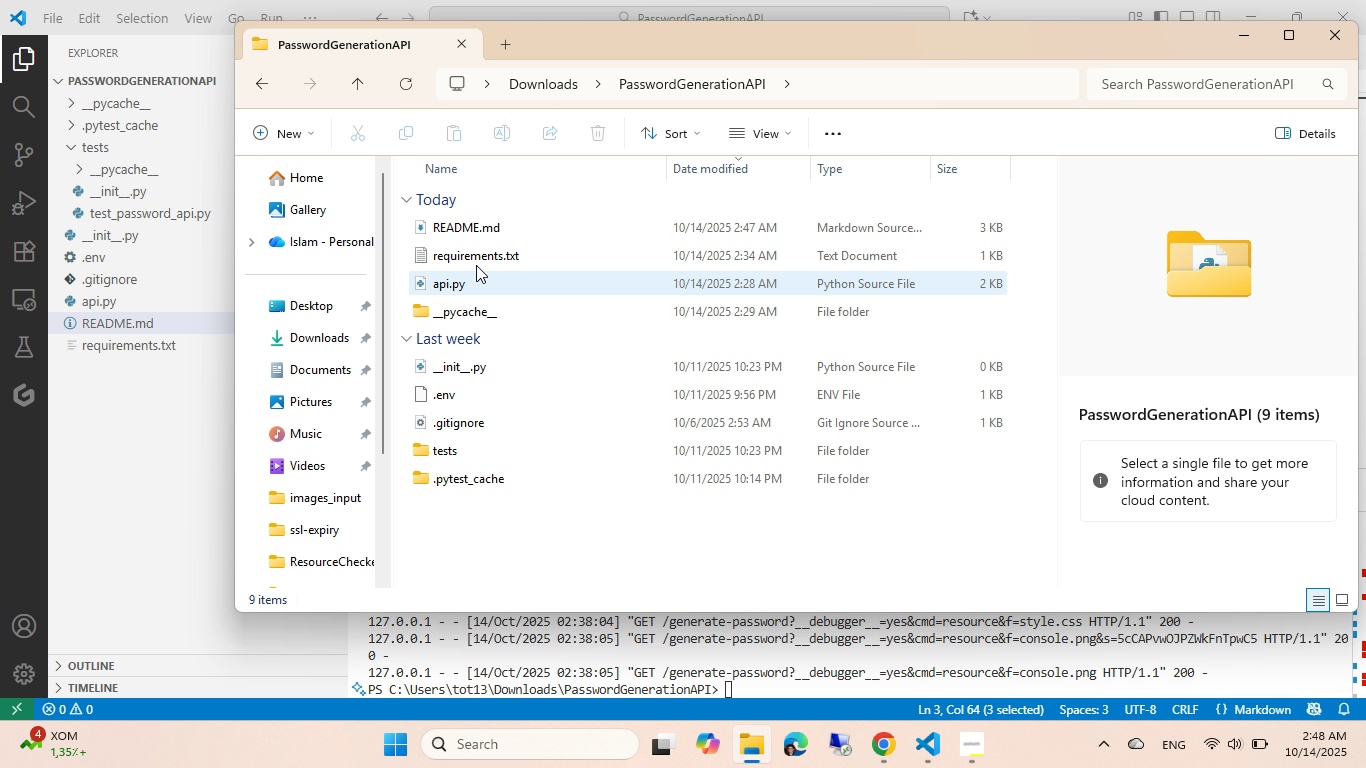 
double_click([479, 231])
 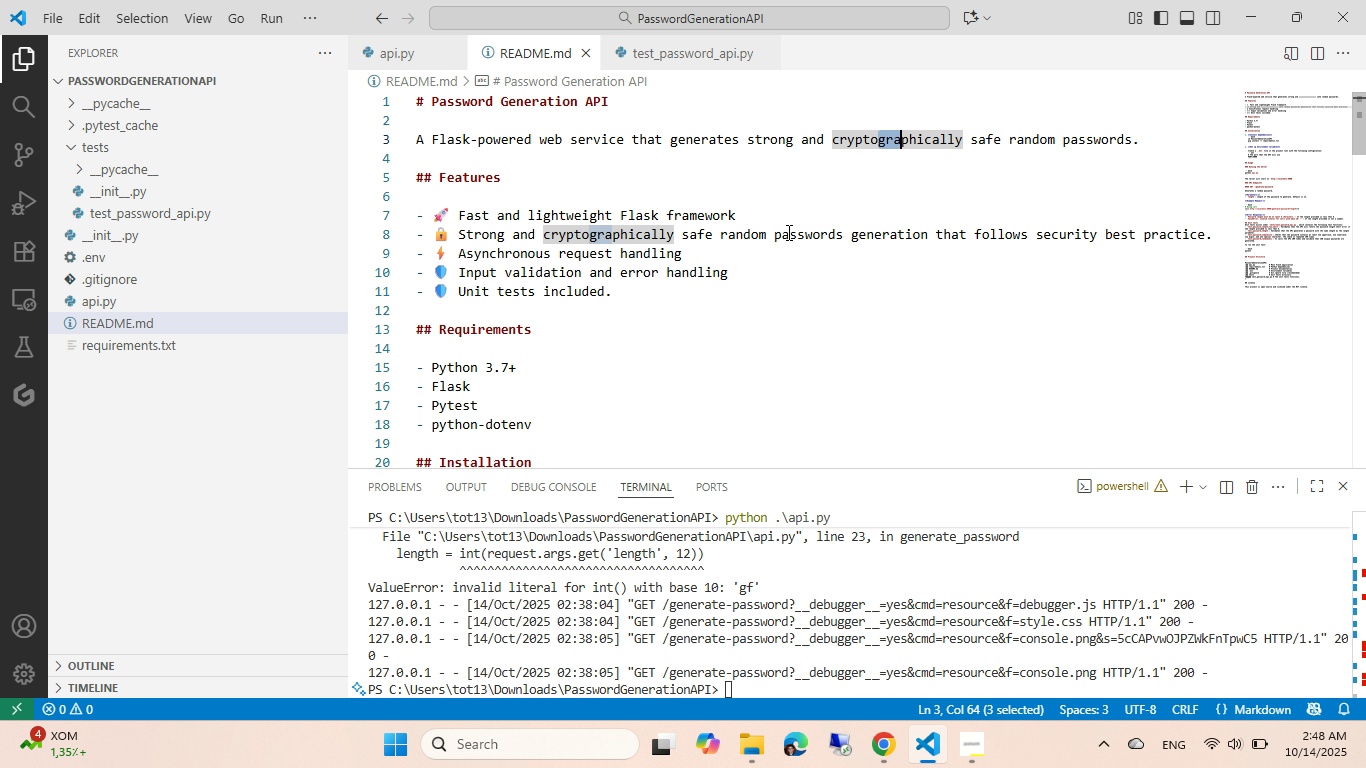 
wait(9.72)
 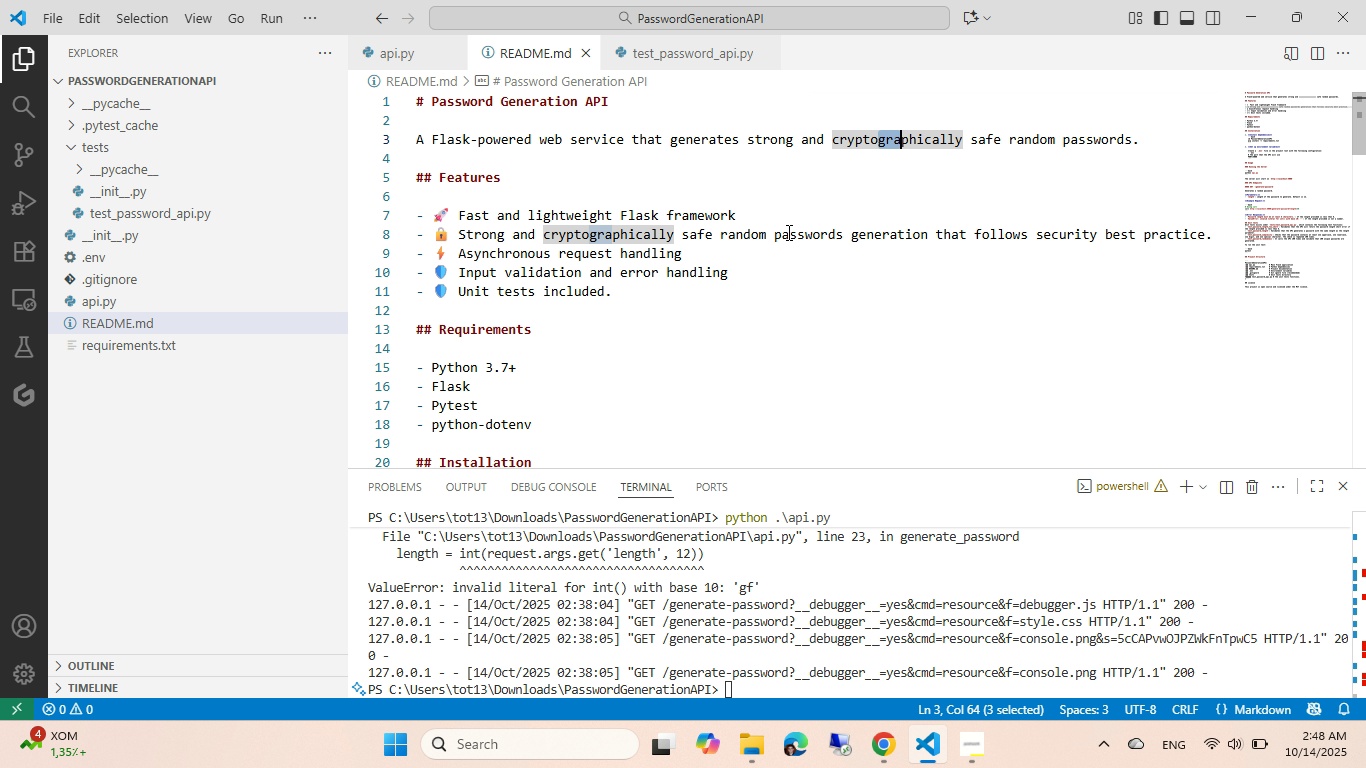 
left_click([751, 763])
 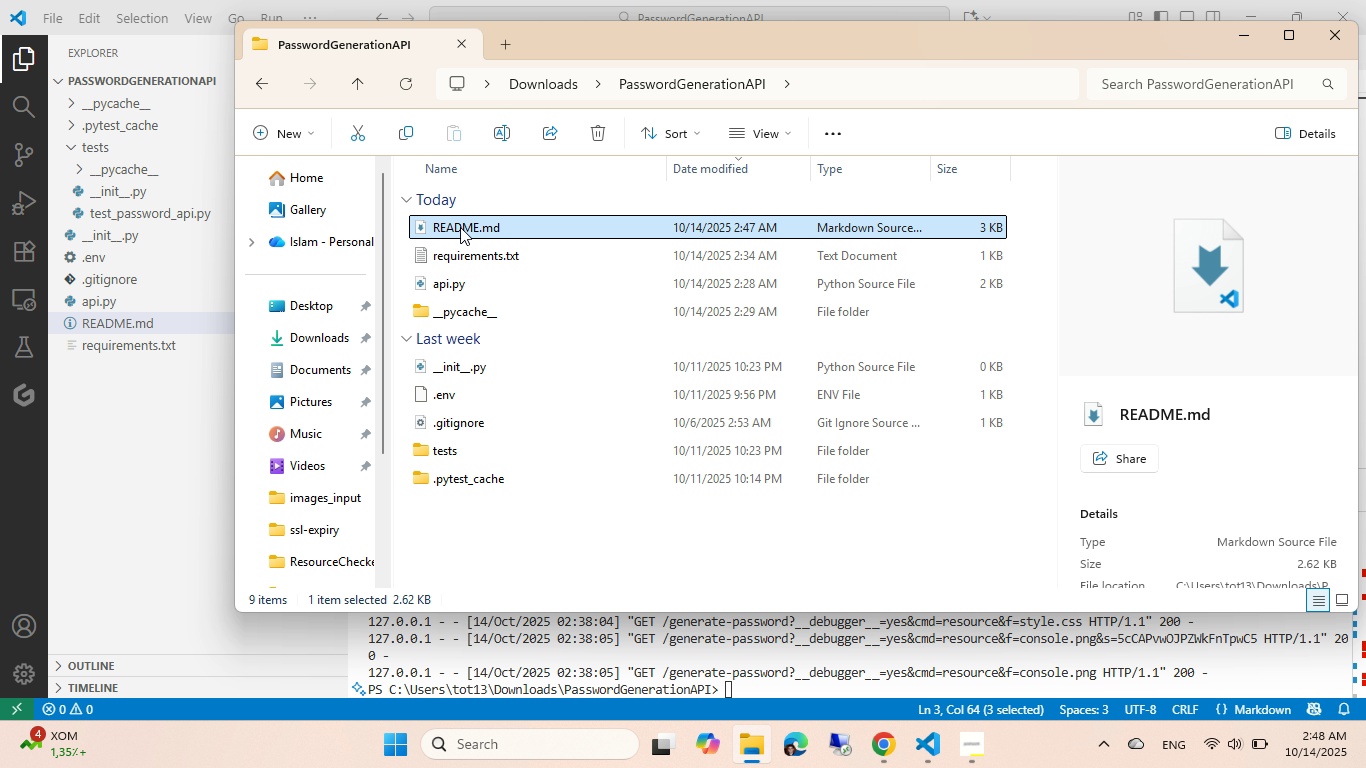 
right_click([458, 225])
 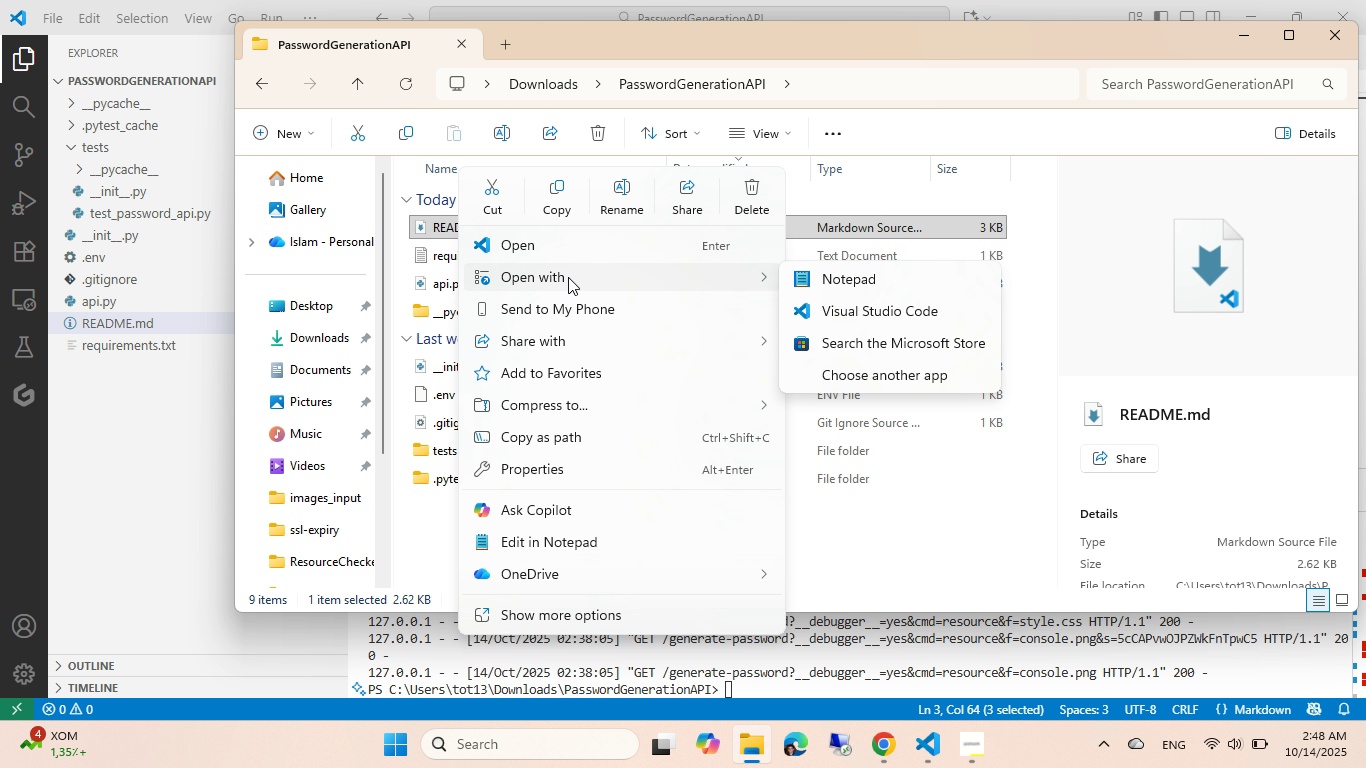 
left_click([843, 283])
 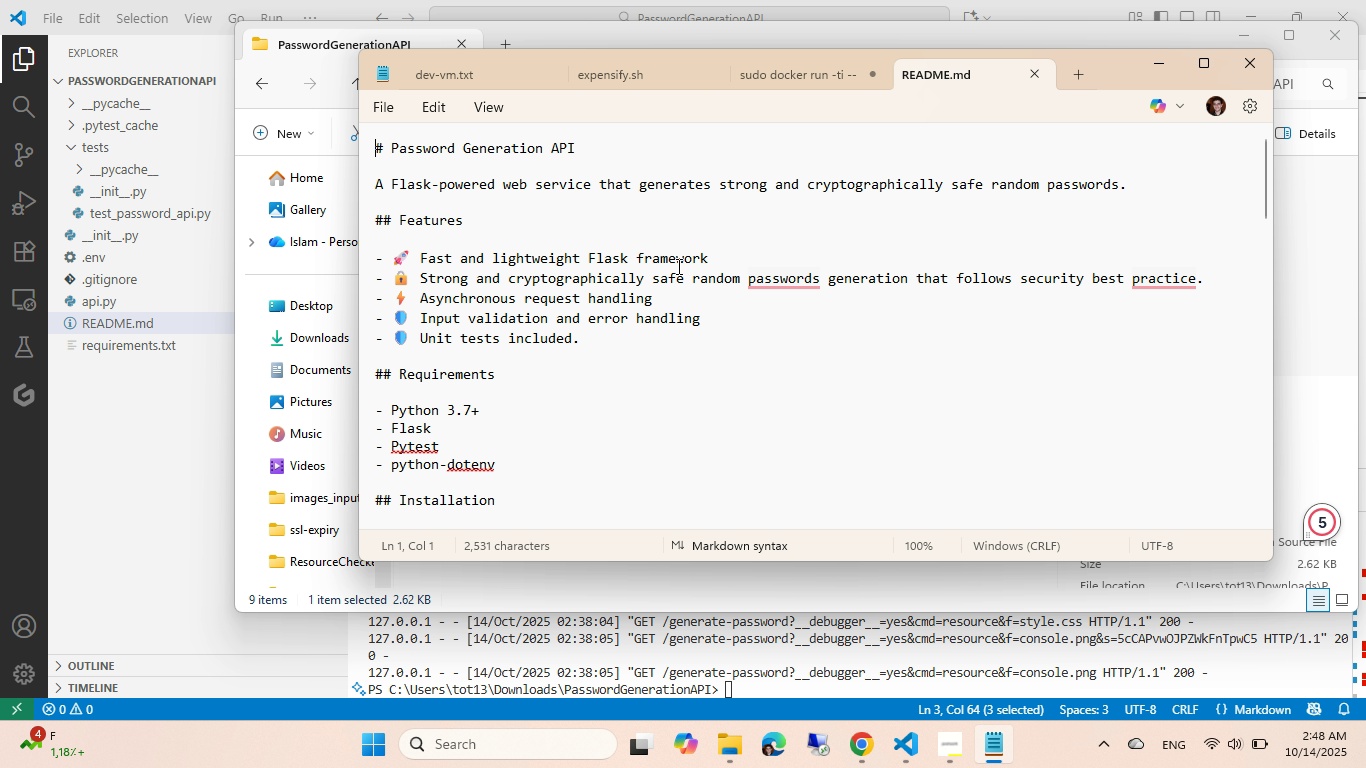 
wait(15.78)
 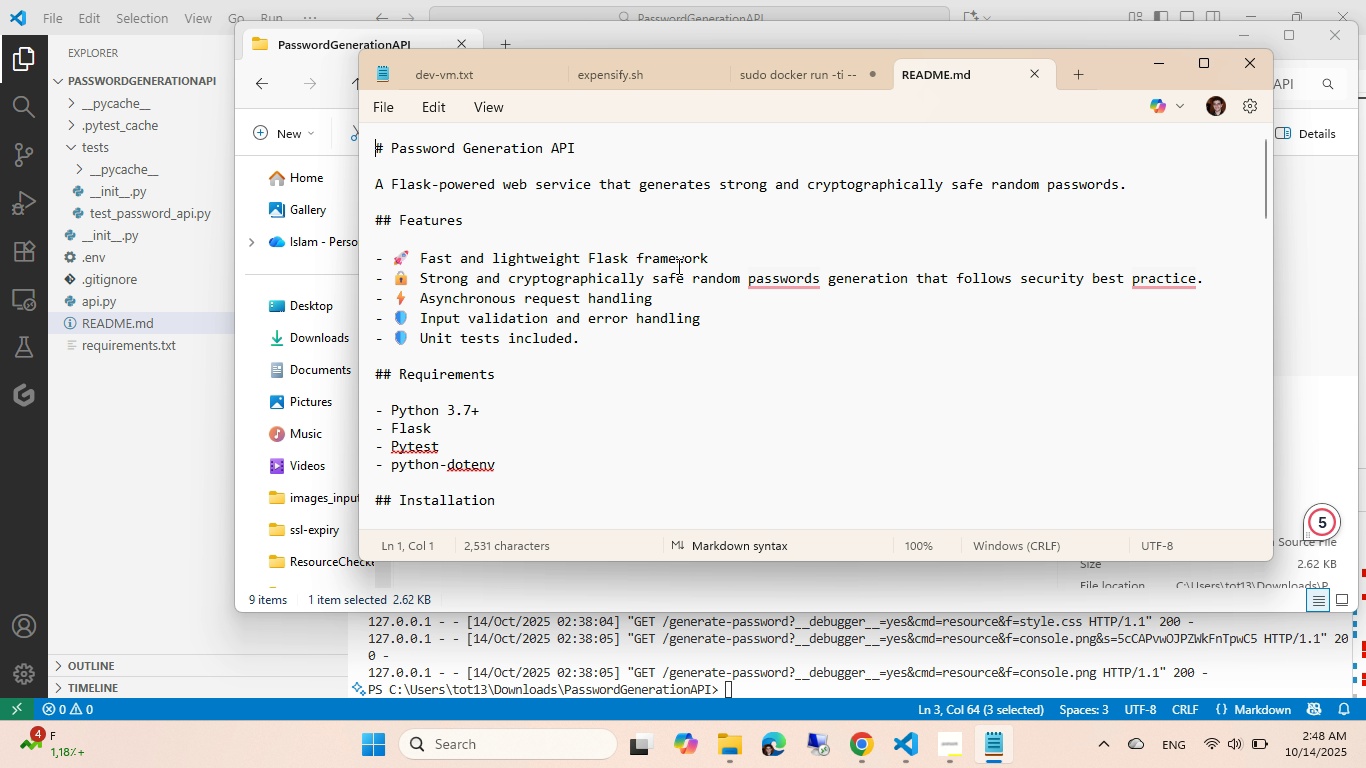 
left_click([795, 311])
 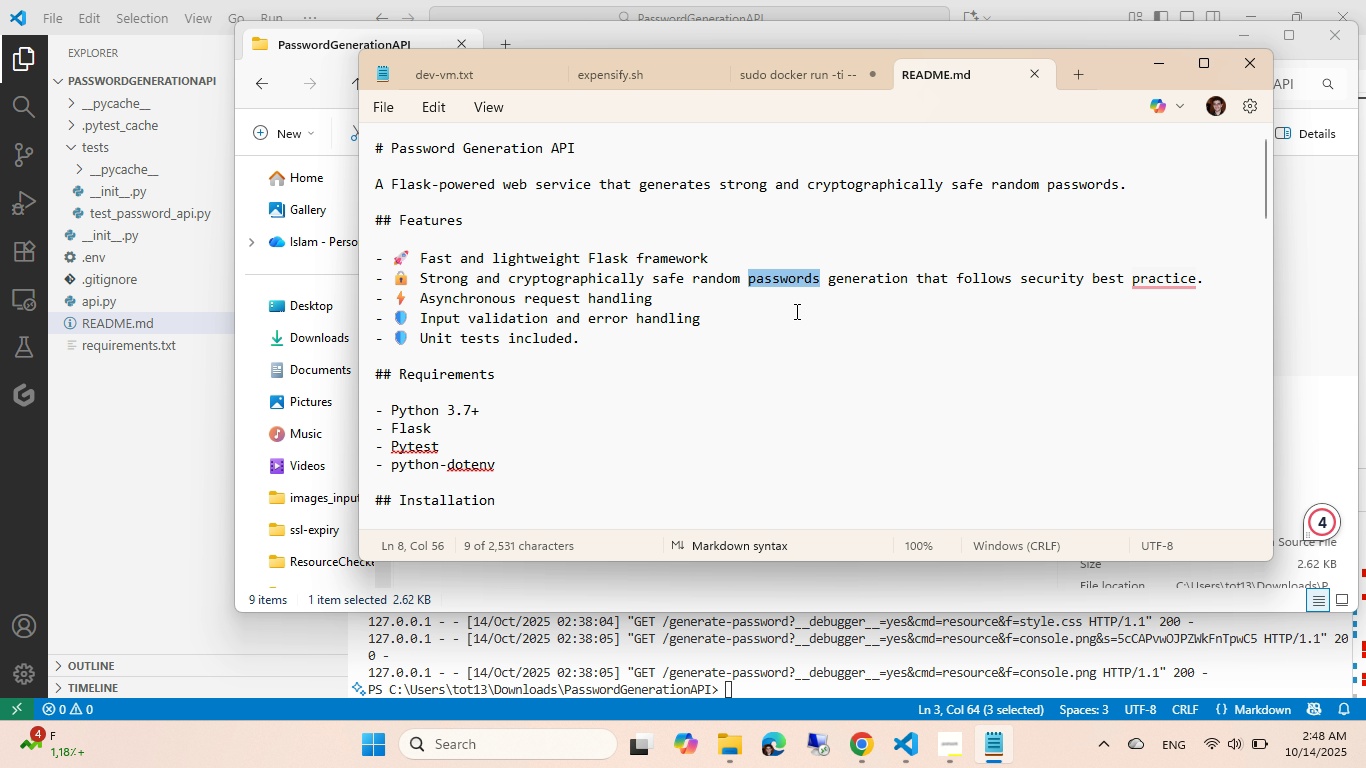 
key(Control+ControlRight)
 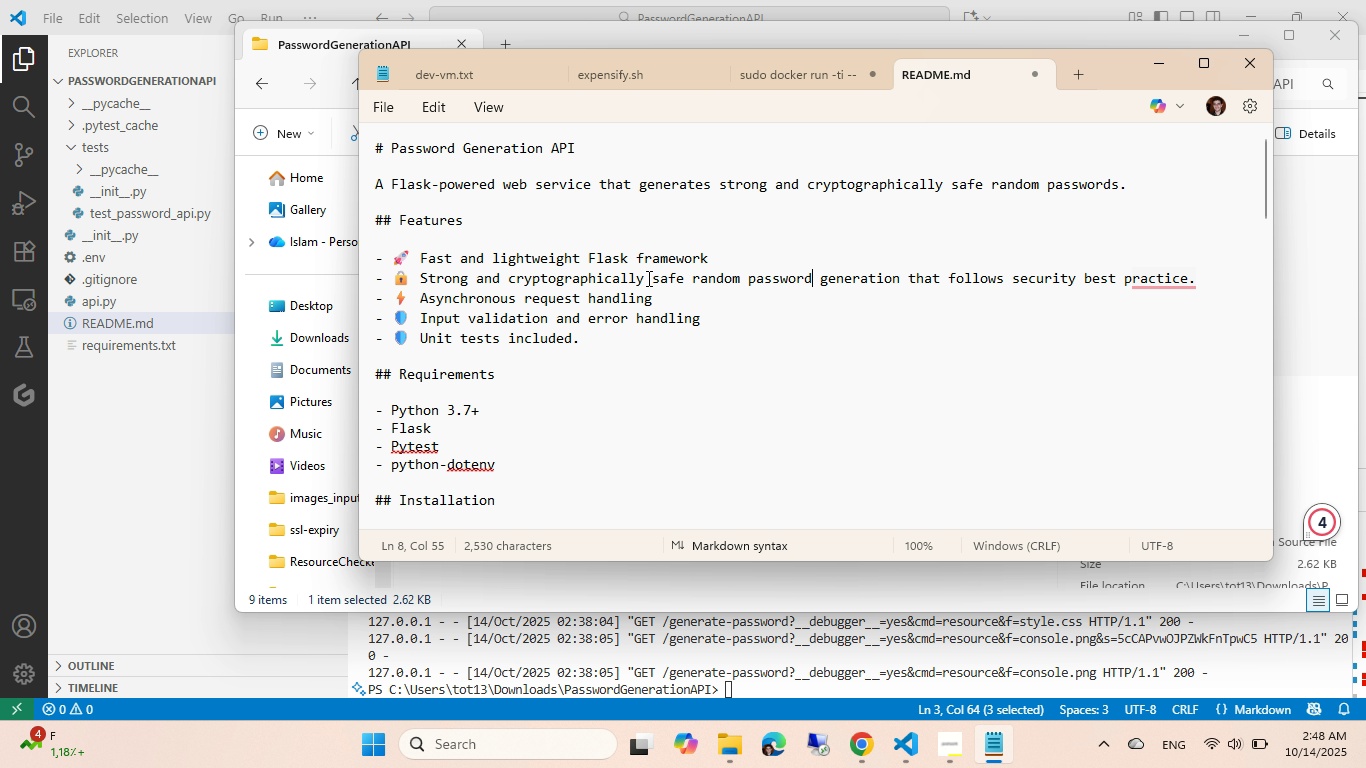 
key(Control+V)
 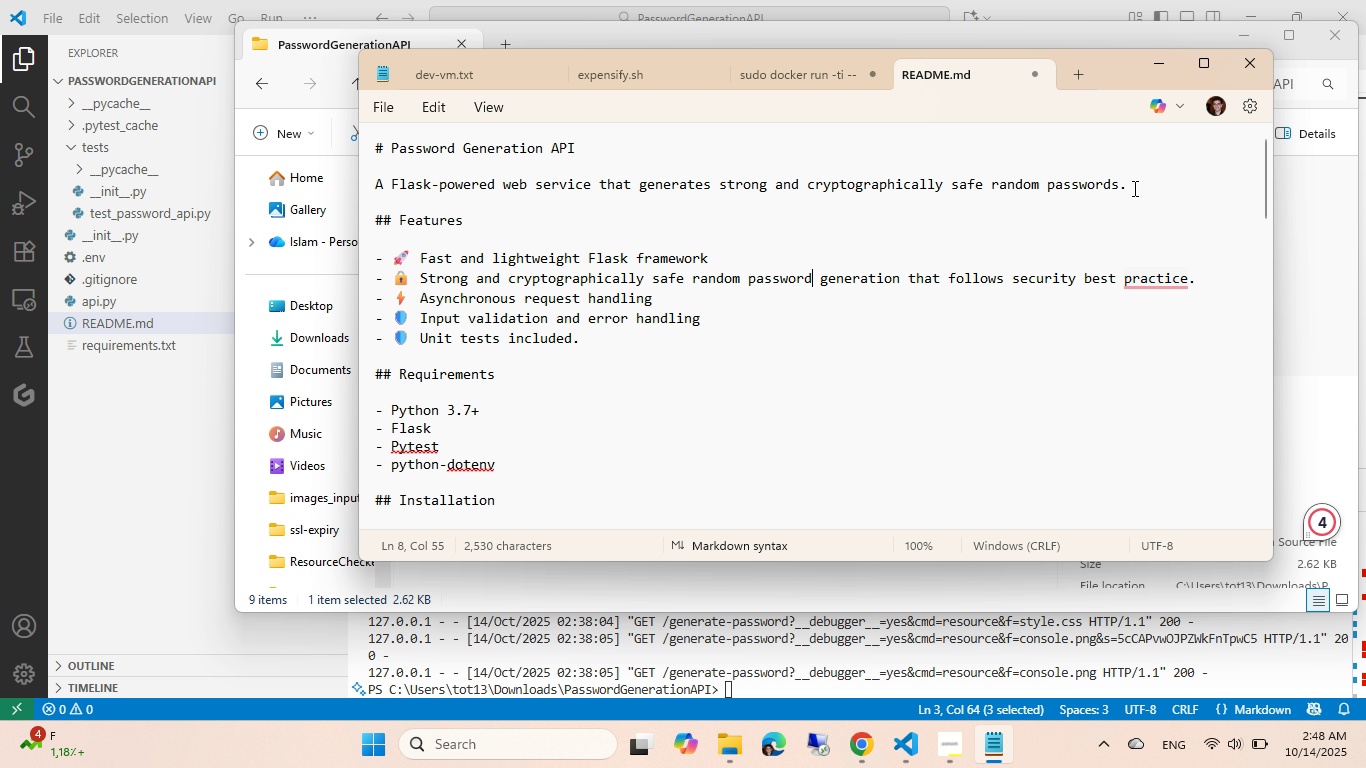 
wait(7.57)
 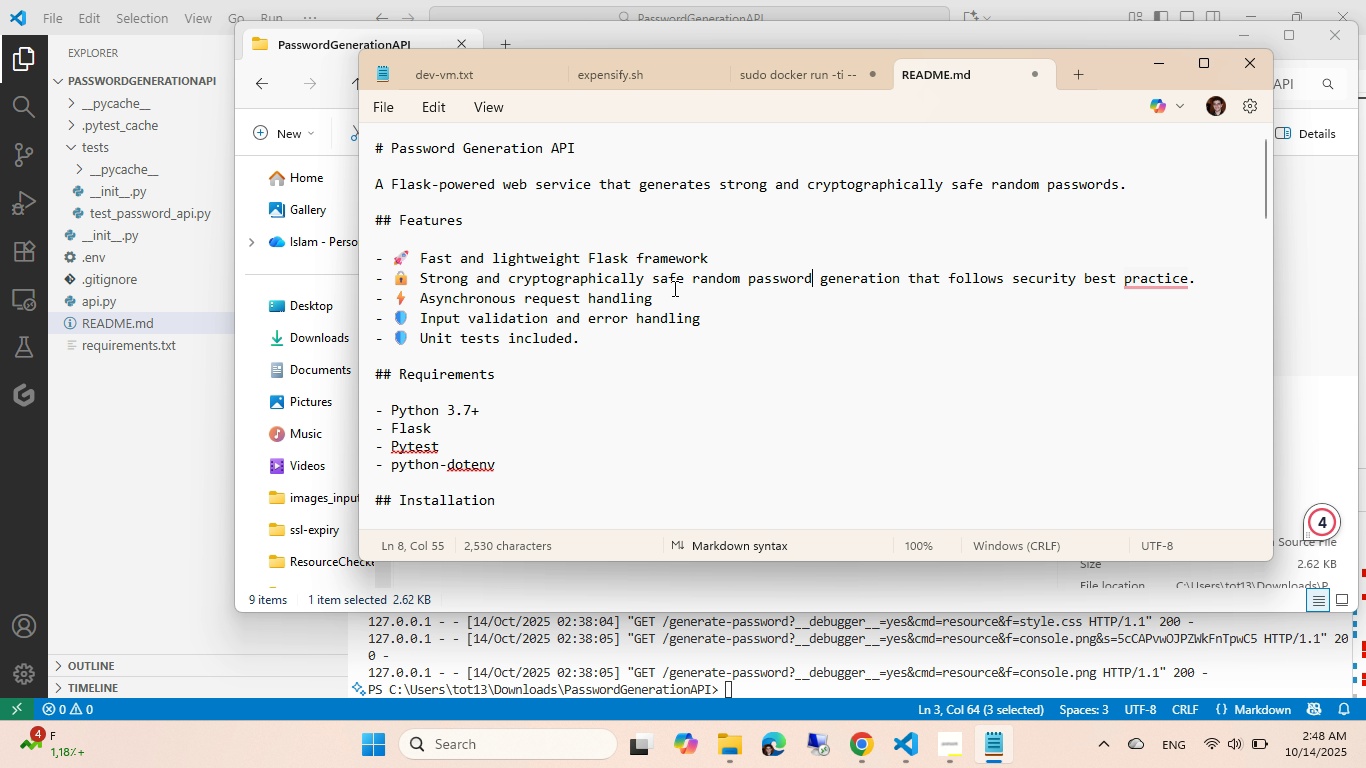 
left_click([1068, 310])
 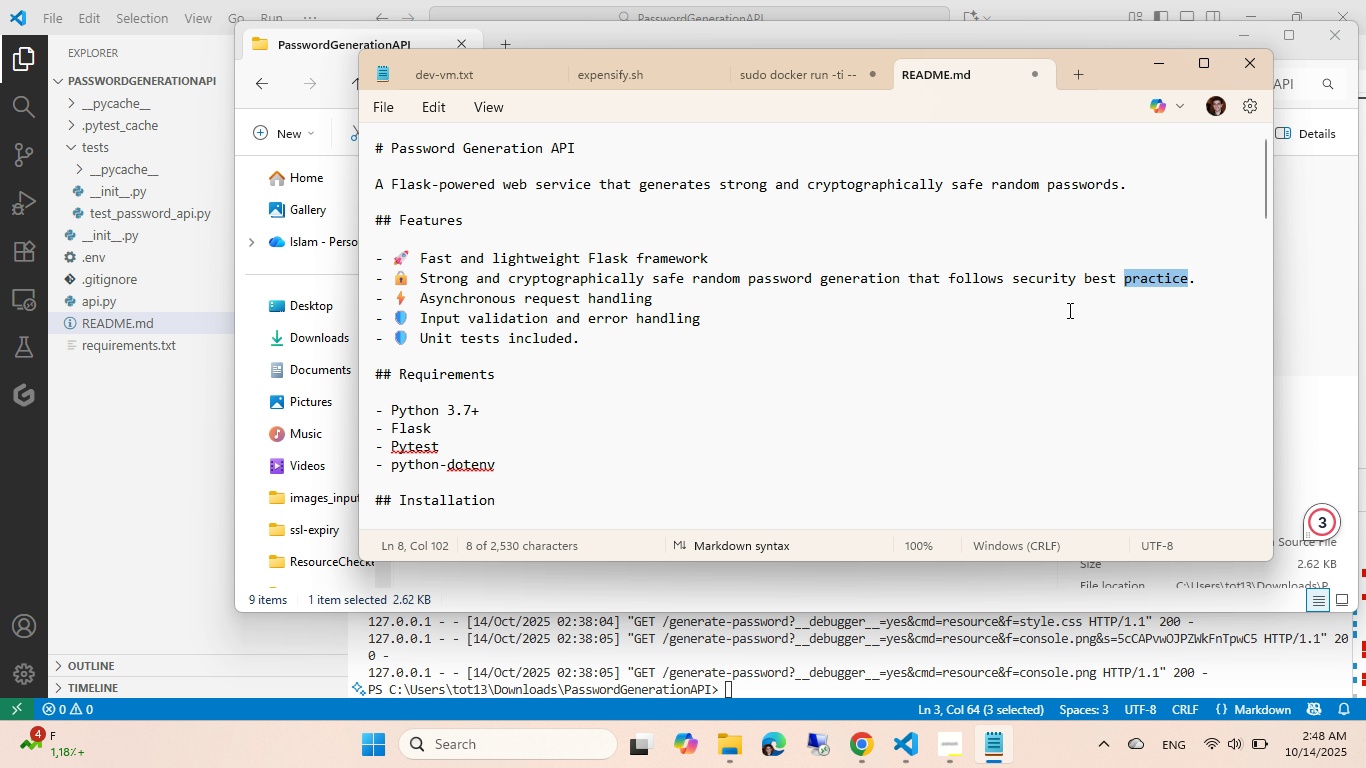 
hold_key(key=V, duration=11.78)
 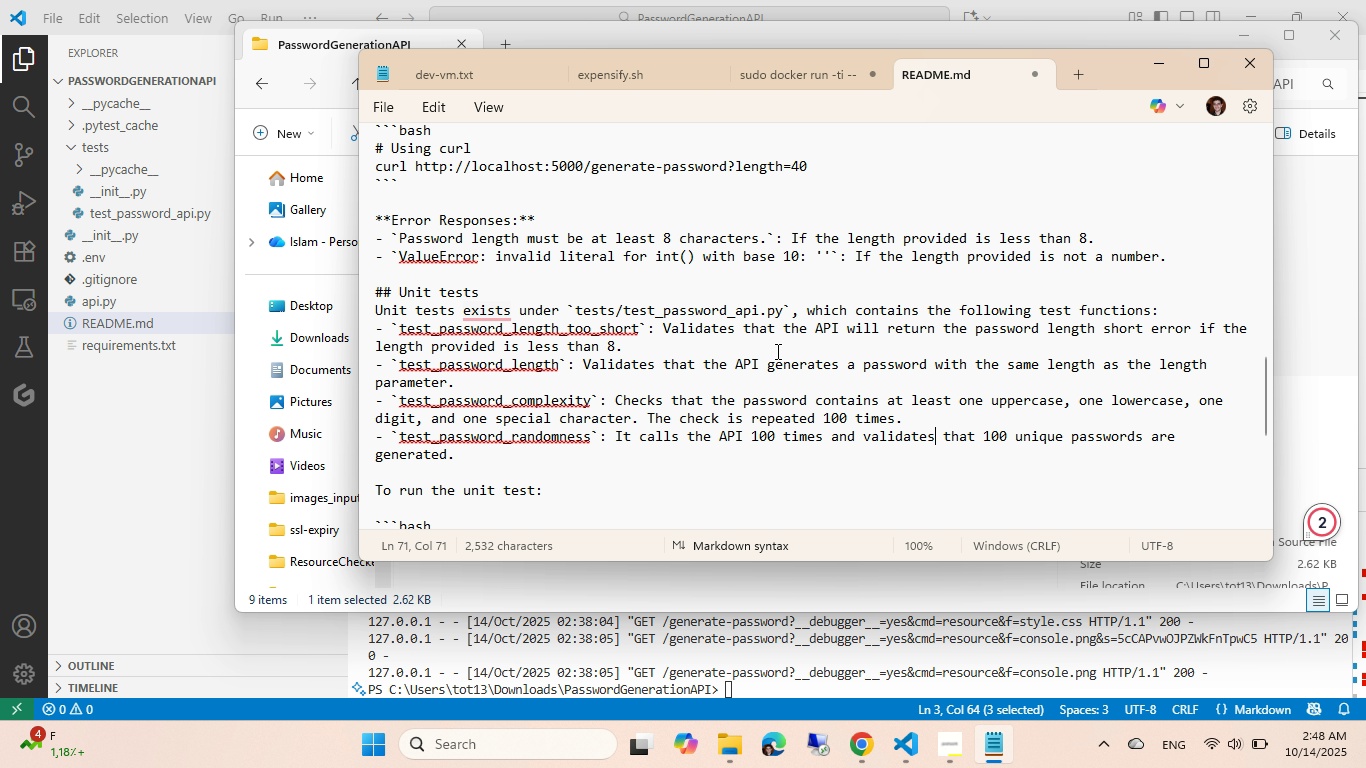 
key(Control+ControlRight)
 